 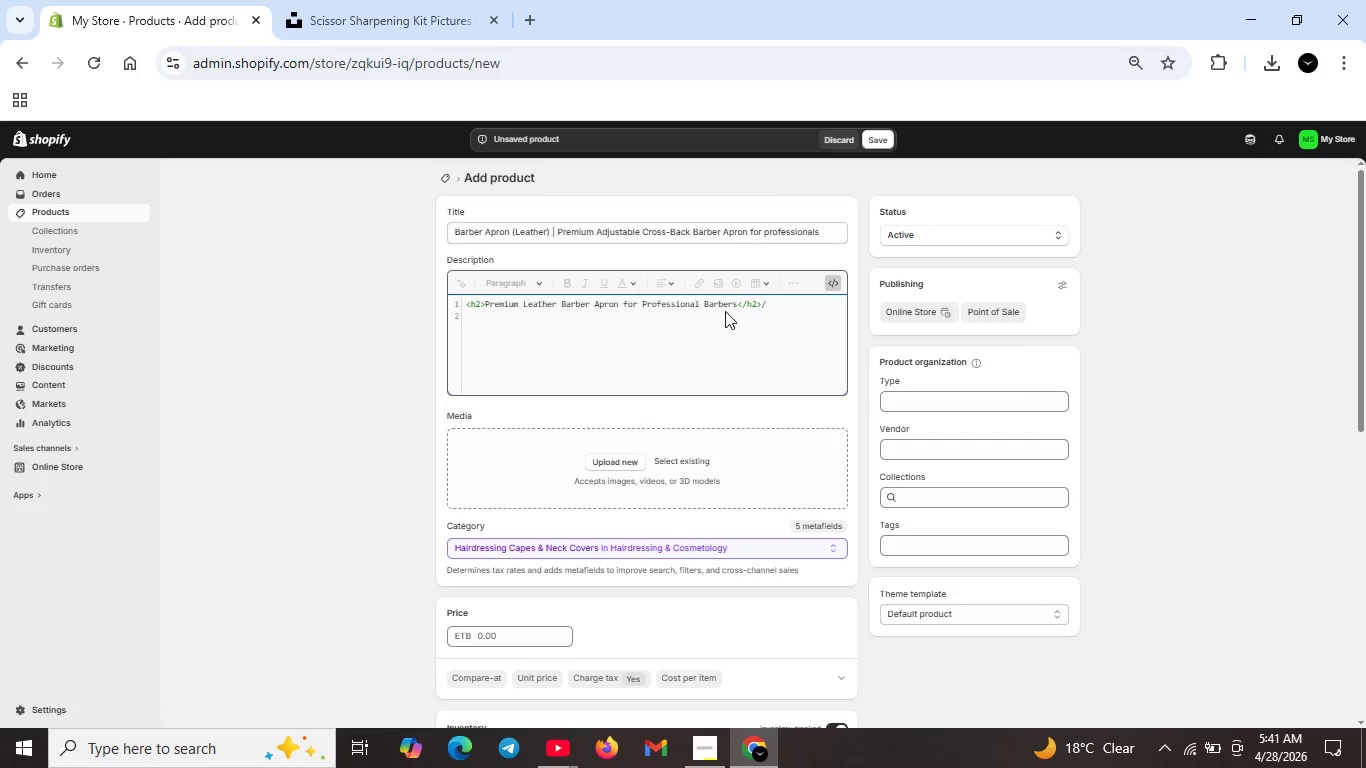 
left_click([781, 310])
 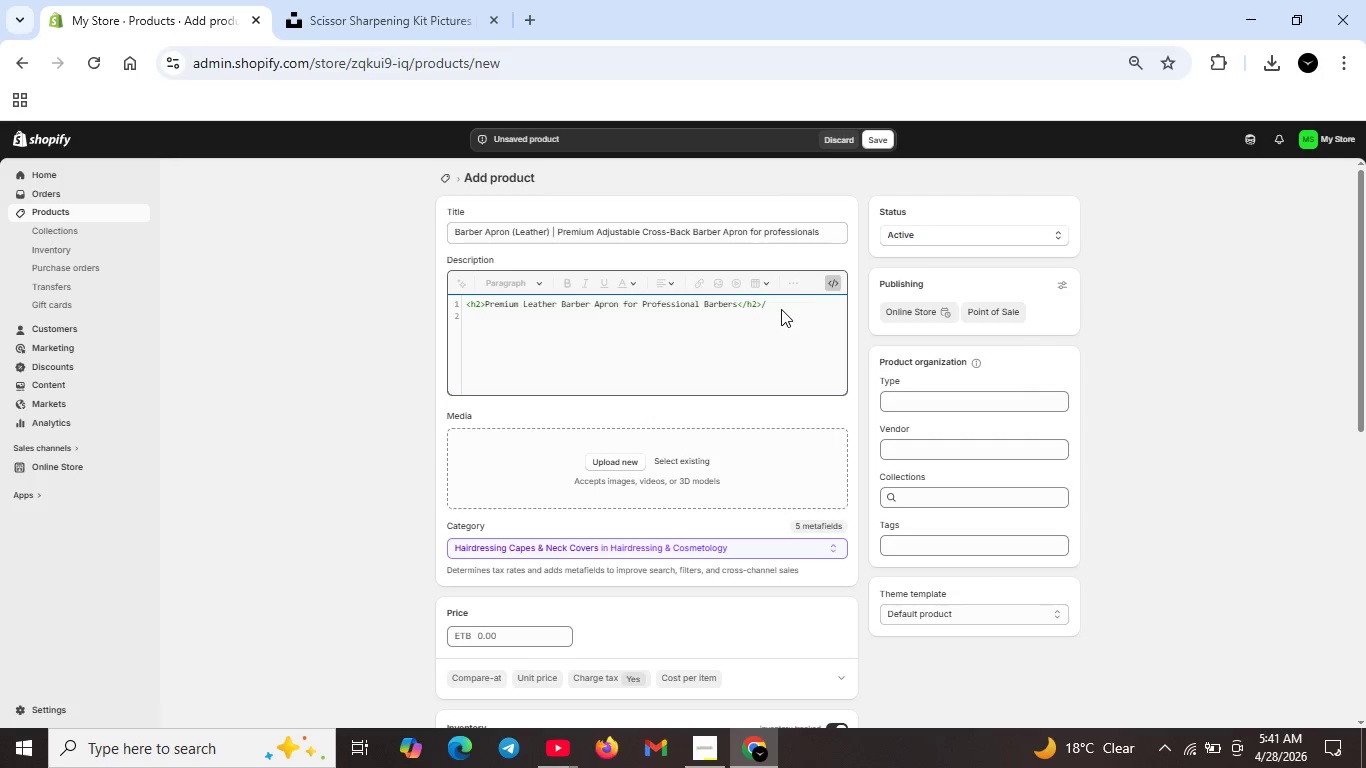 
left_click([781, 309])
 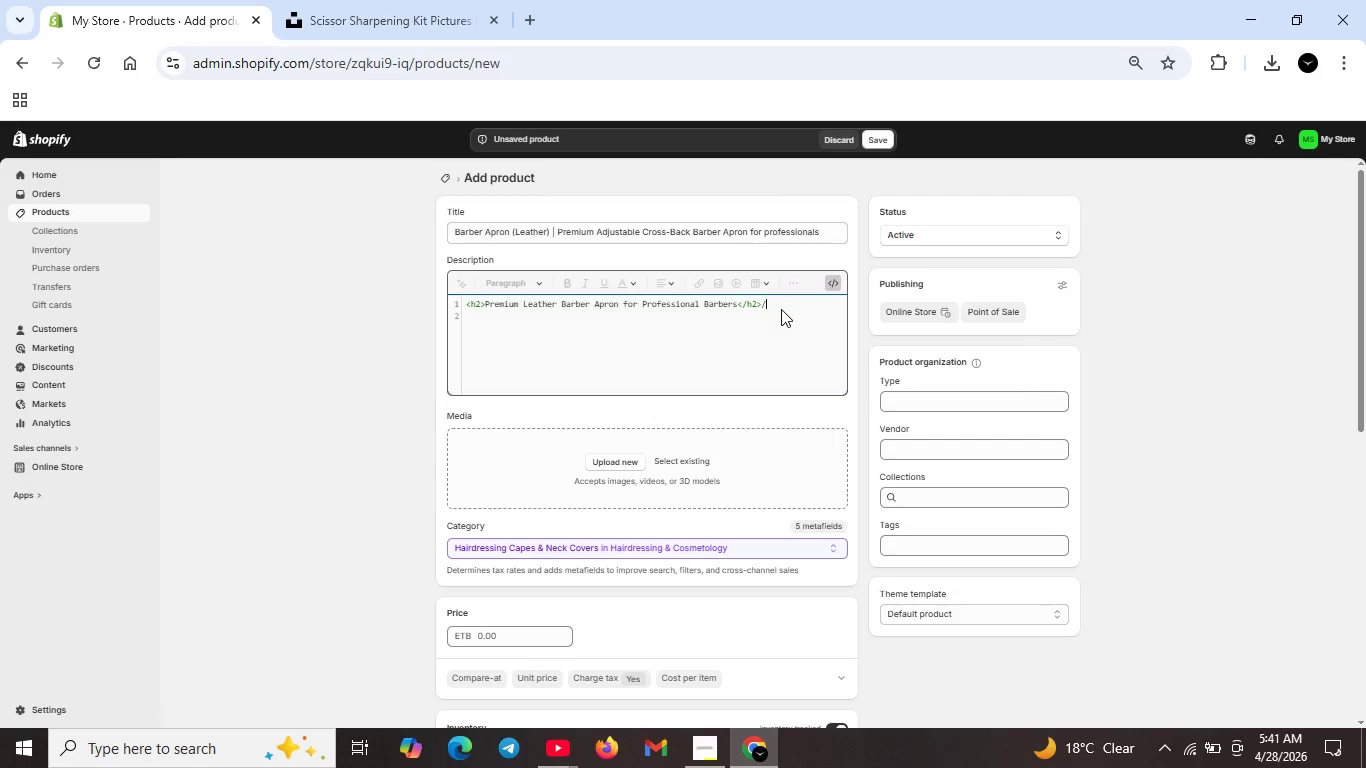 
key(Backspace)
 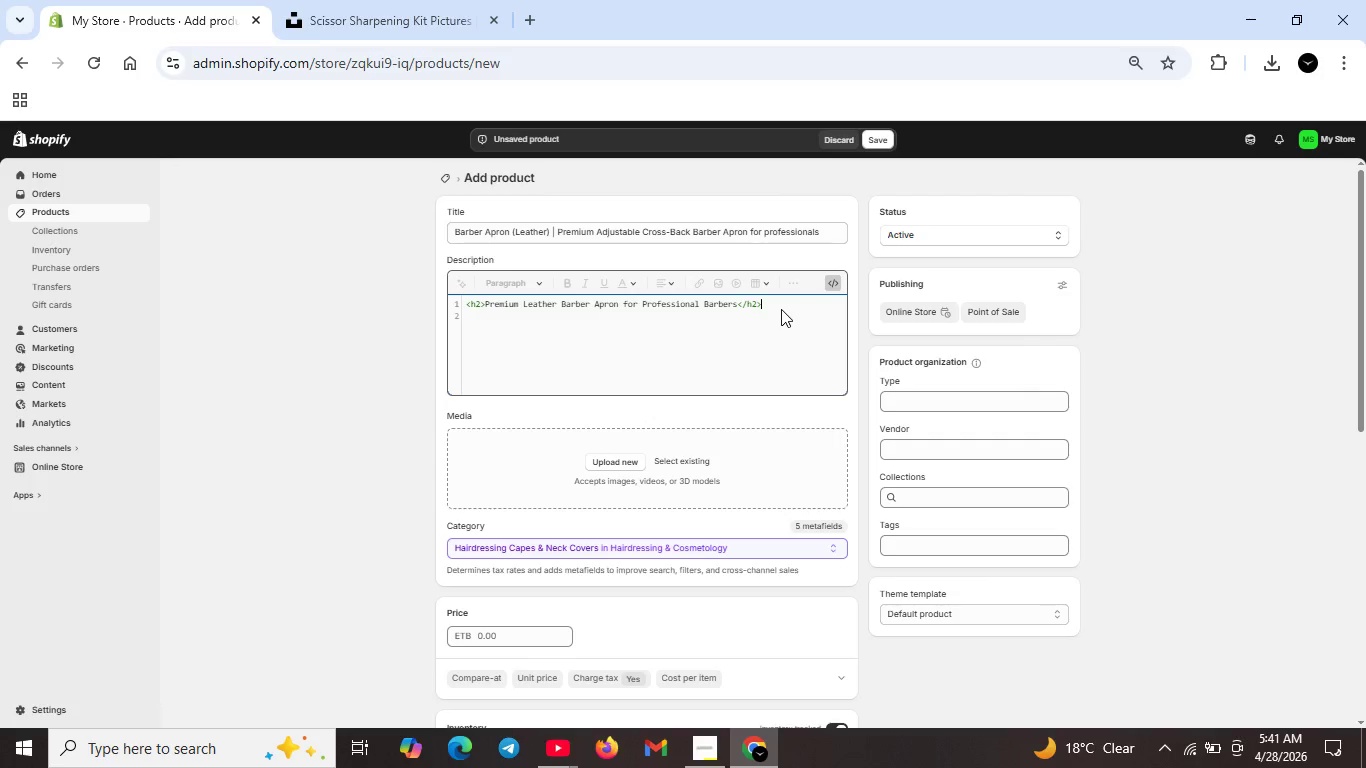 
key(Shift+ShiftRight)
 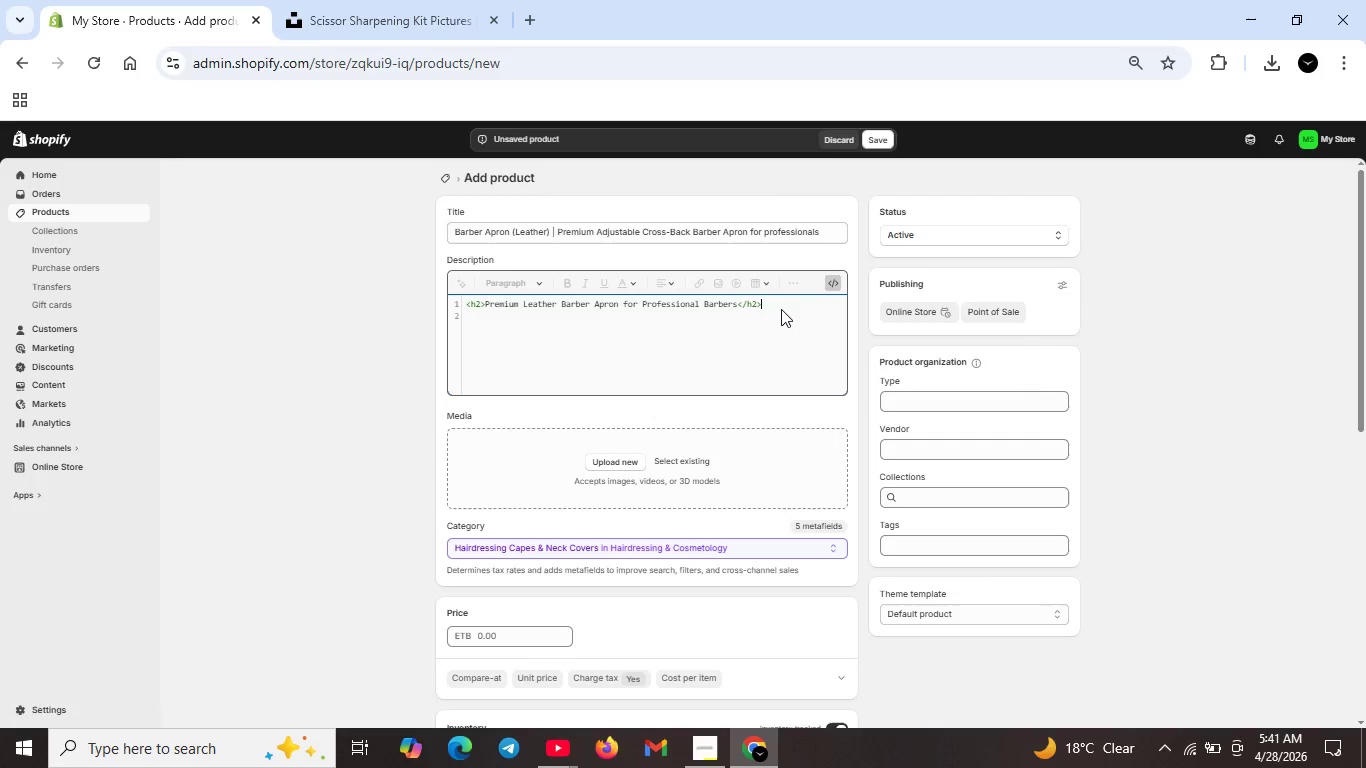 
key(Shift+Period)
 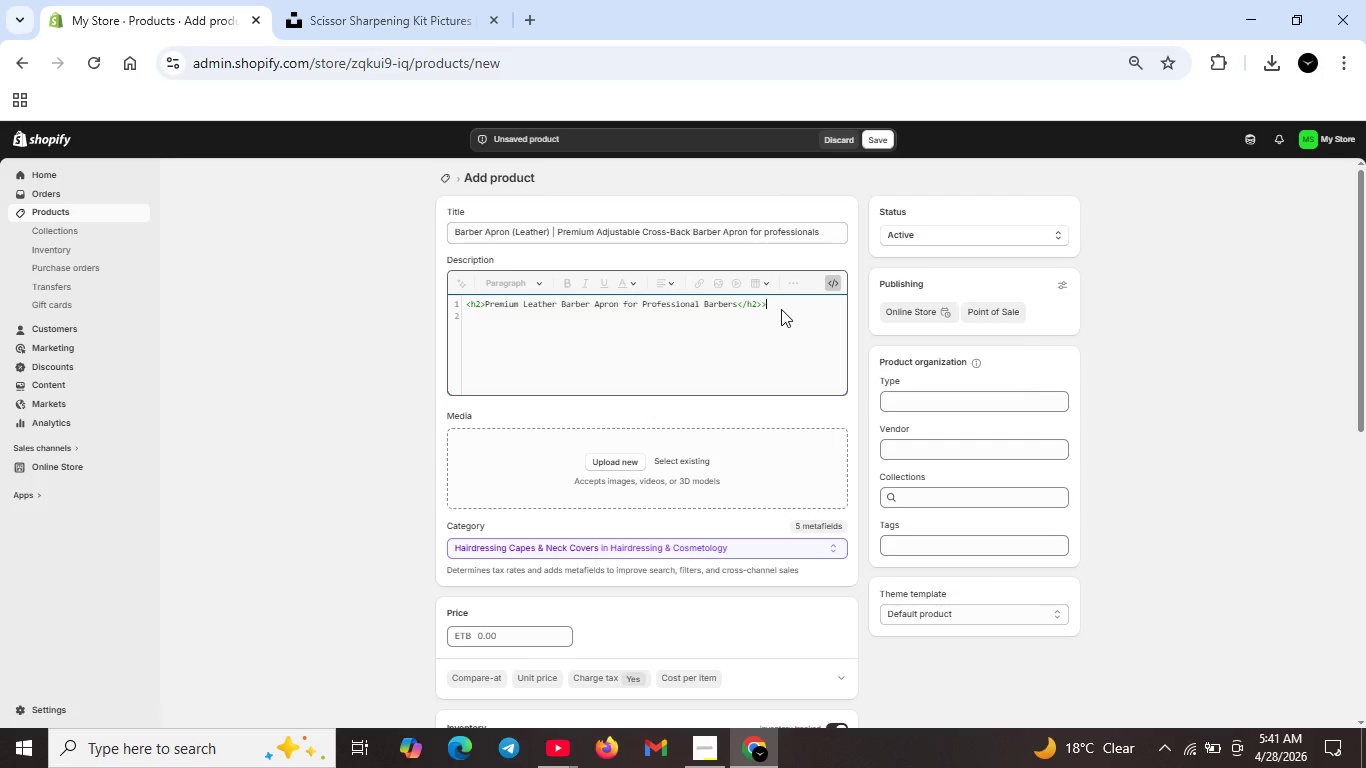 
key(Shift+ShiftRight)
 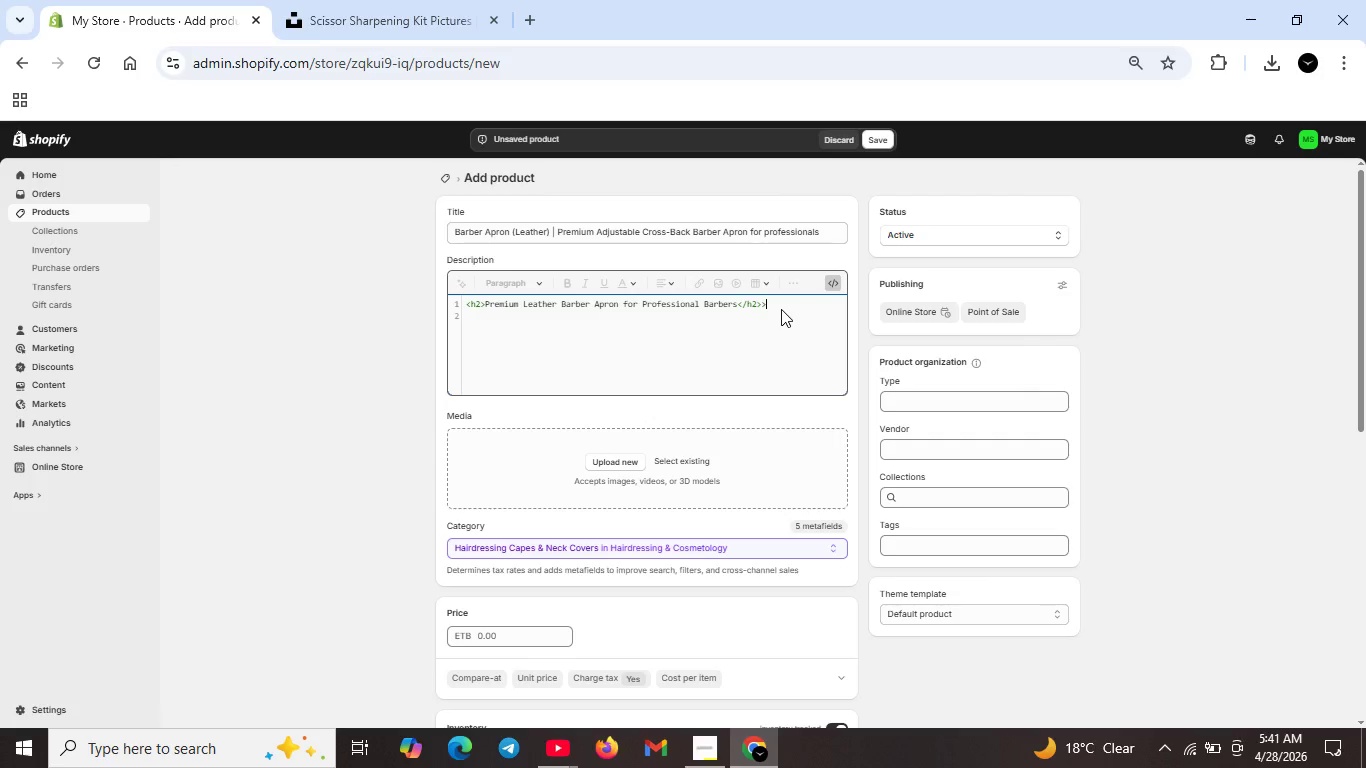 
key(Shift+Enter)
 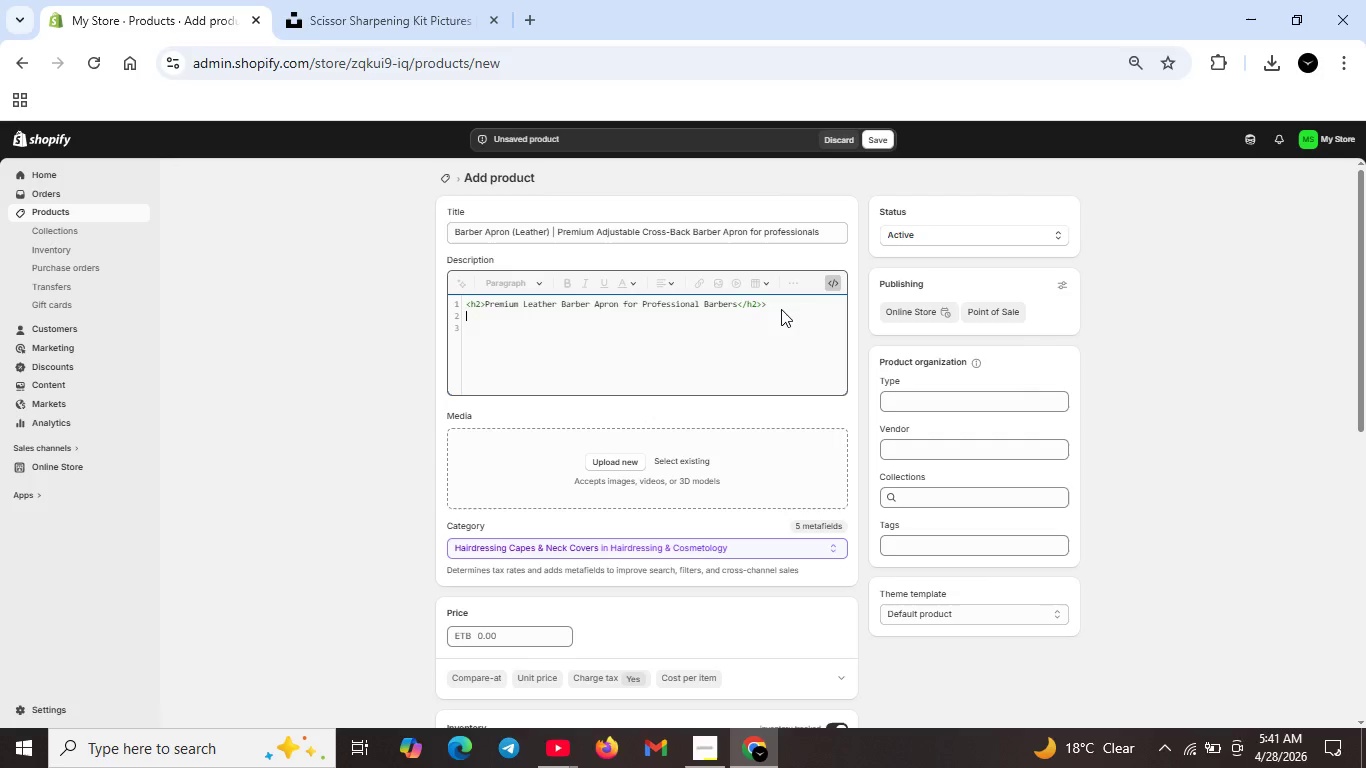 
key(Backspace)
 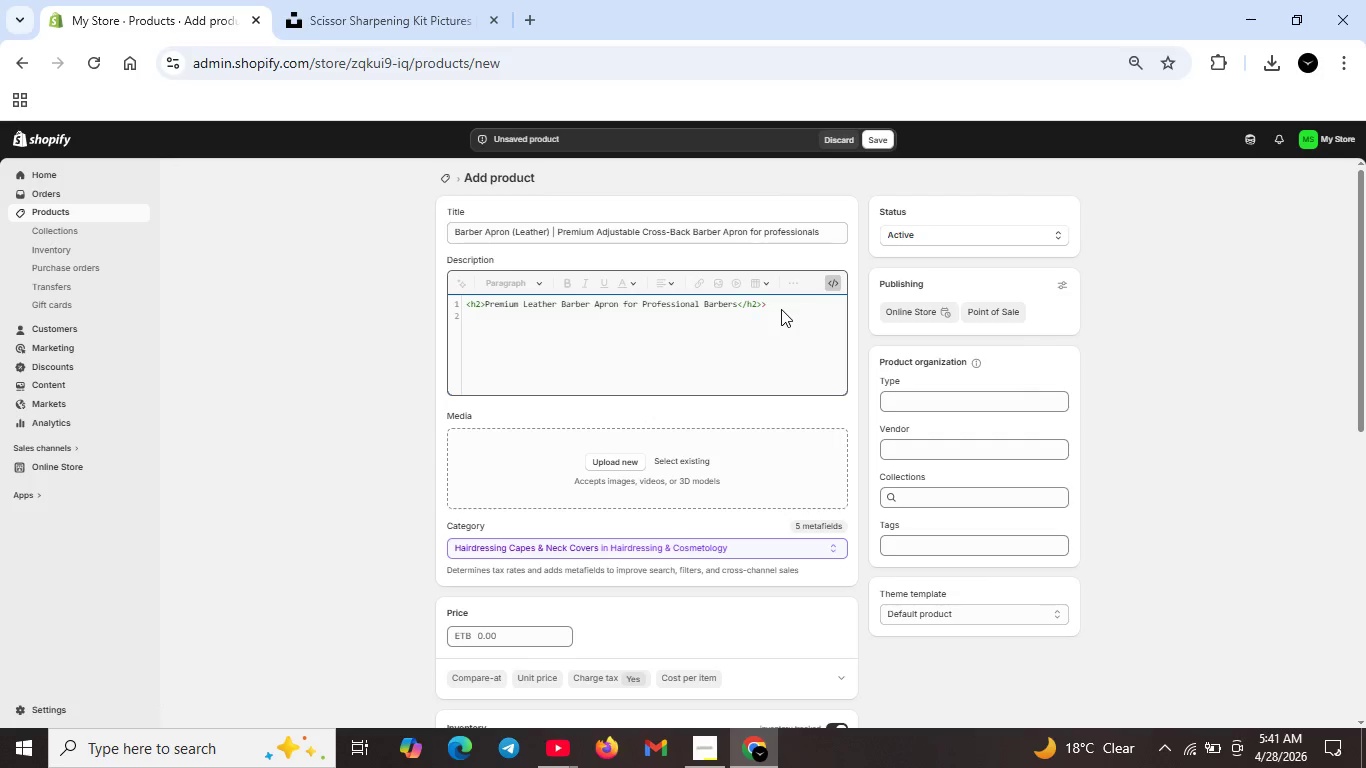 
key(Backspace)
 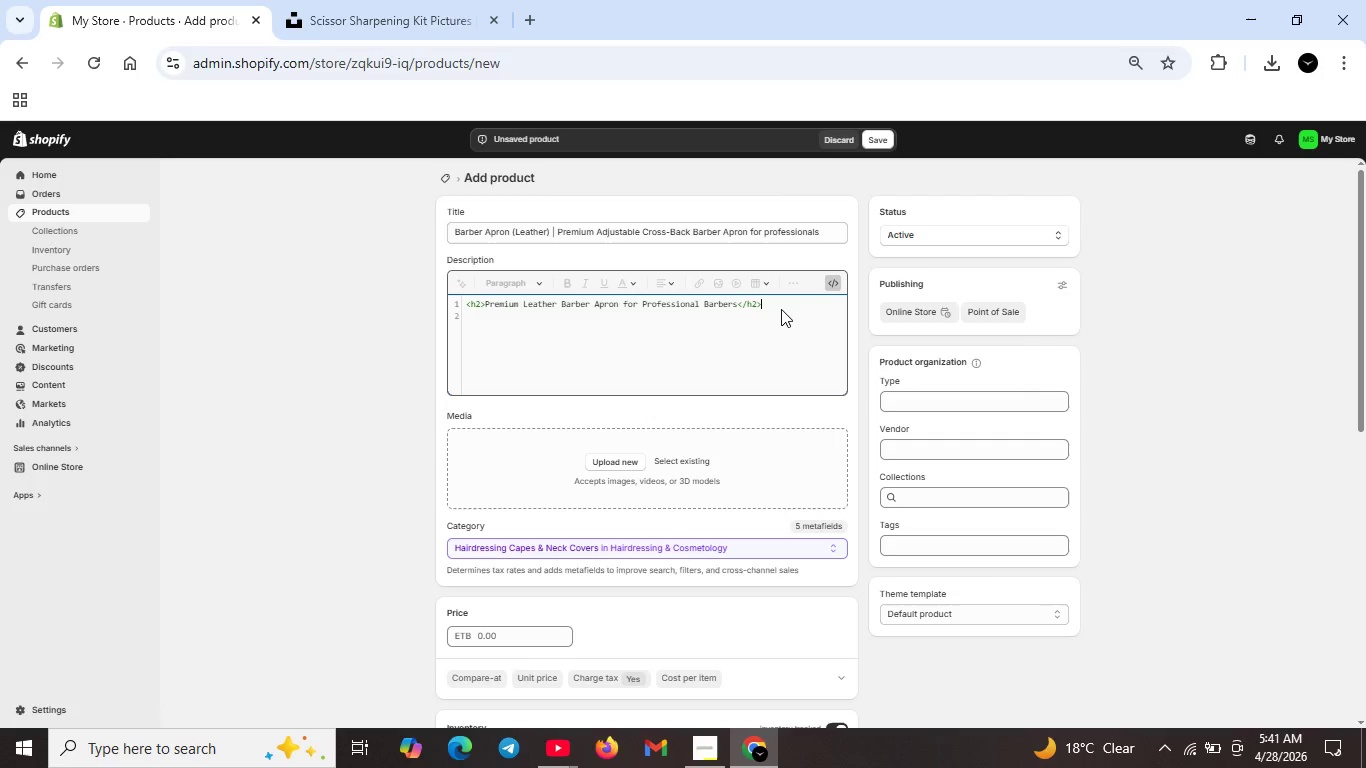 
key(Shift+ShiftRight)
 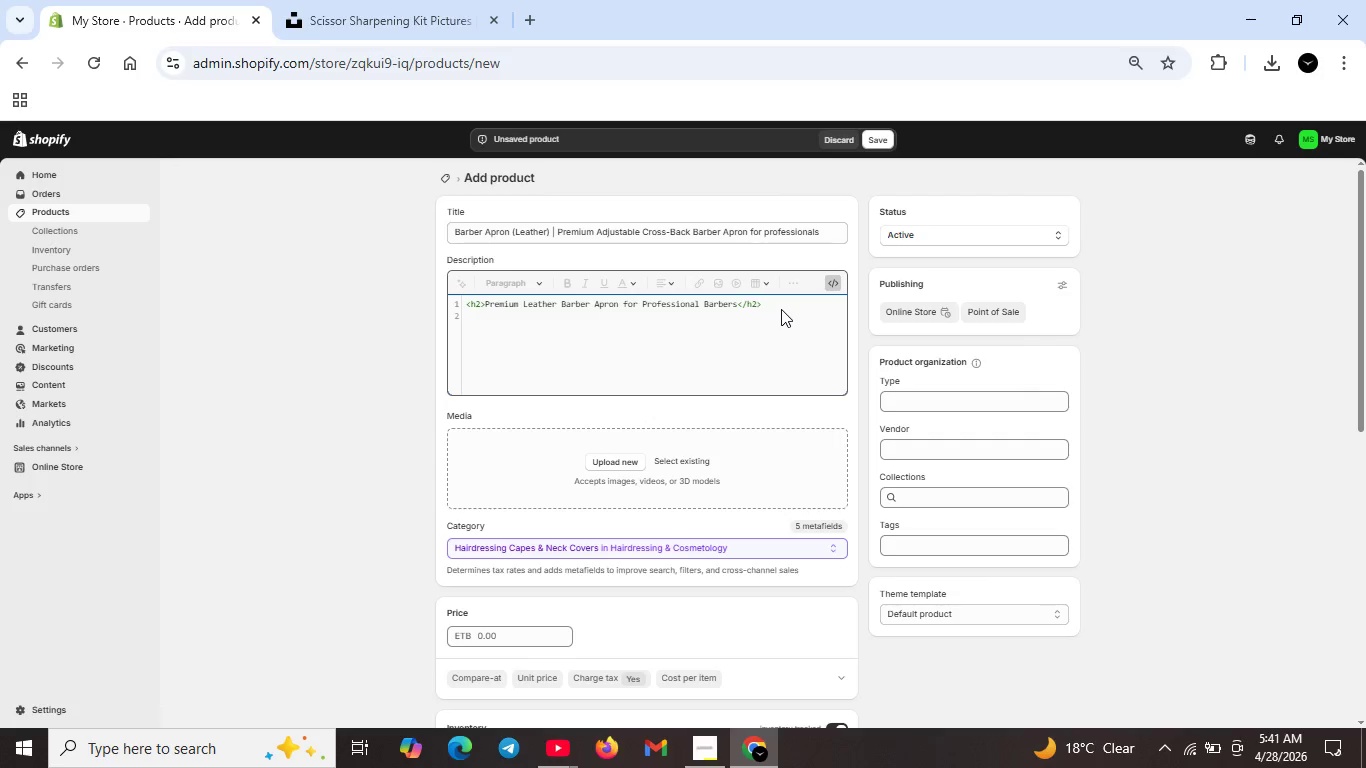 
key(Shift+Enter)
 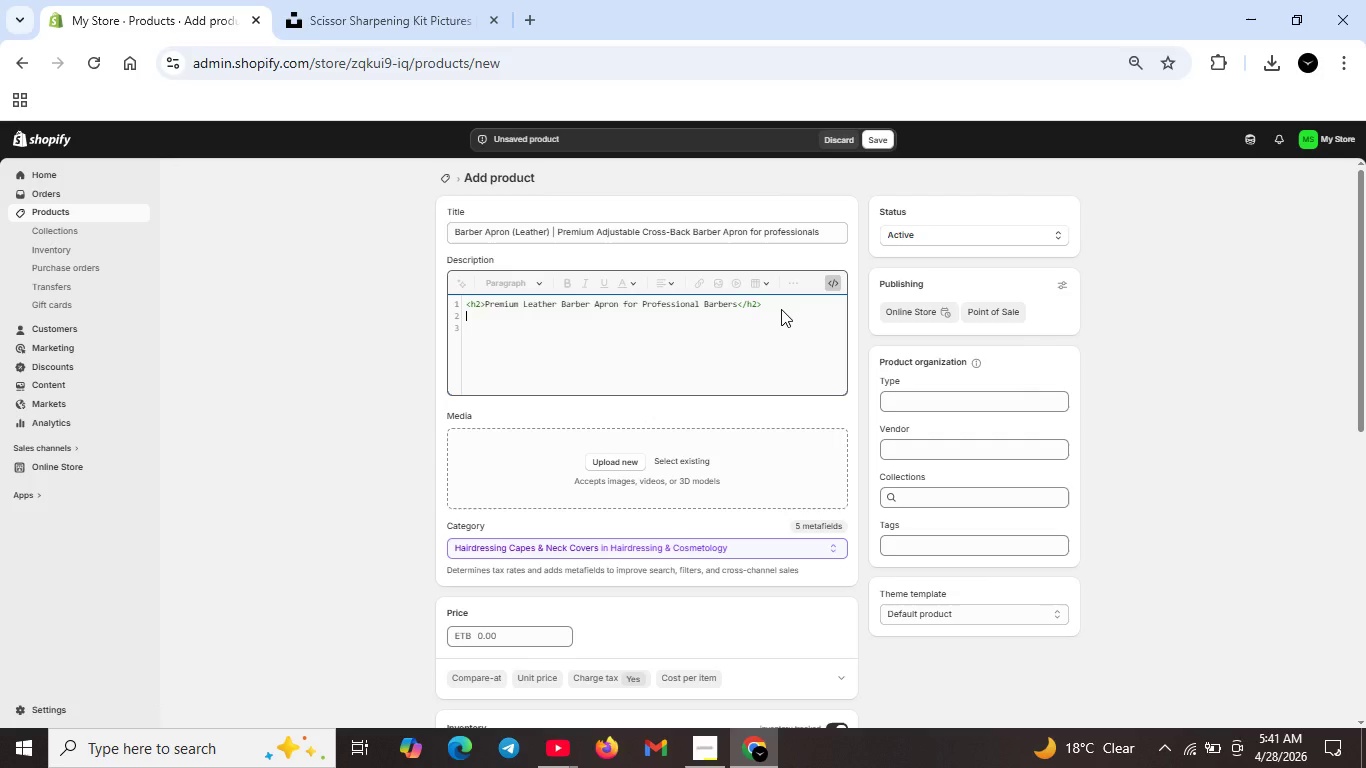 
key(Shift+ShiftRight)
 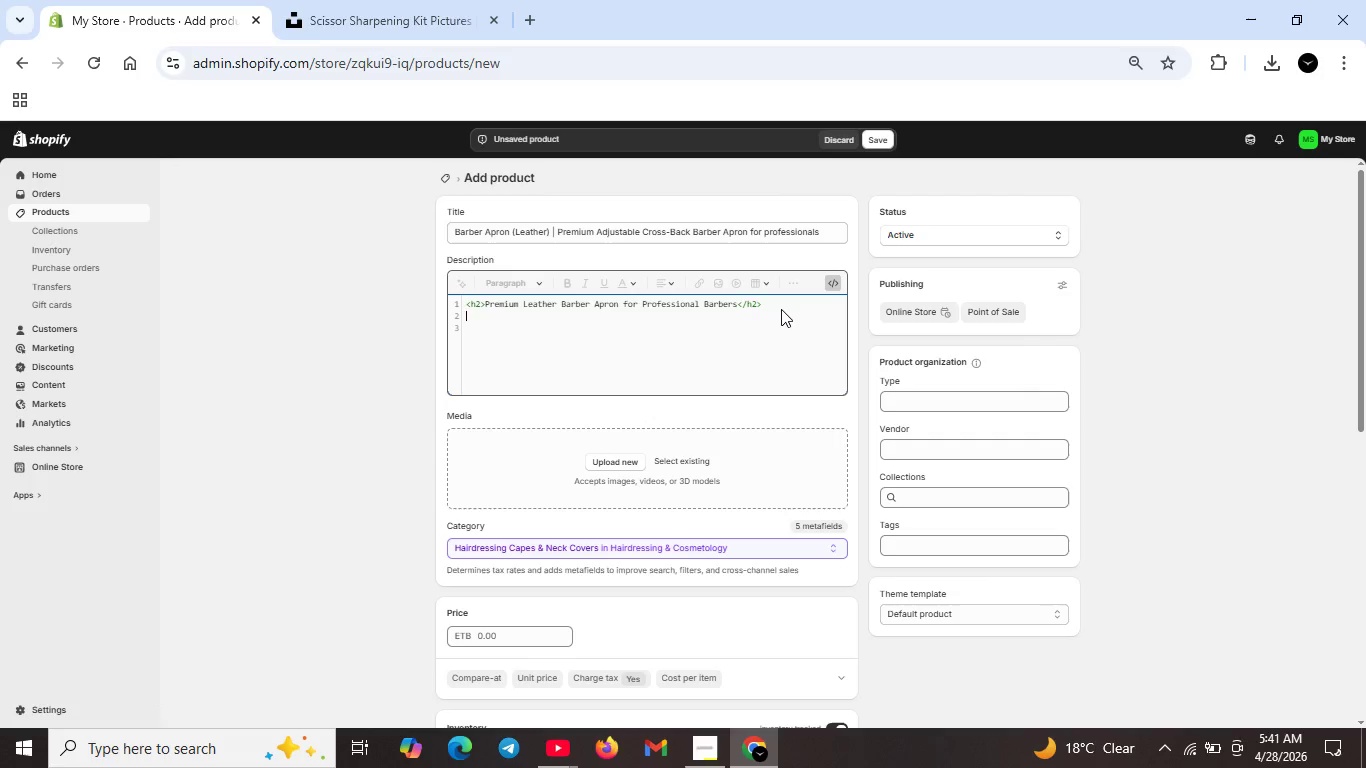 
key(Shift+Comma)
 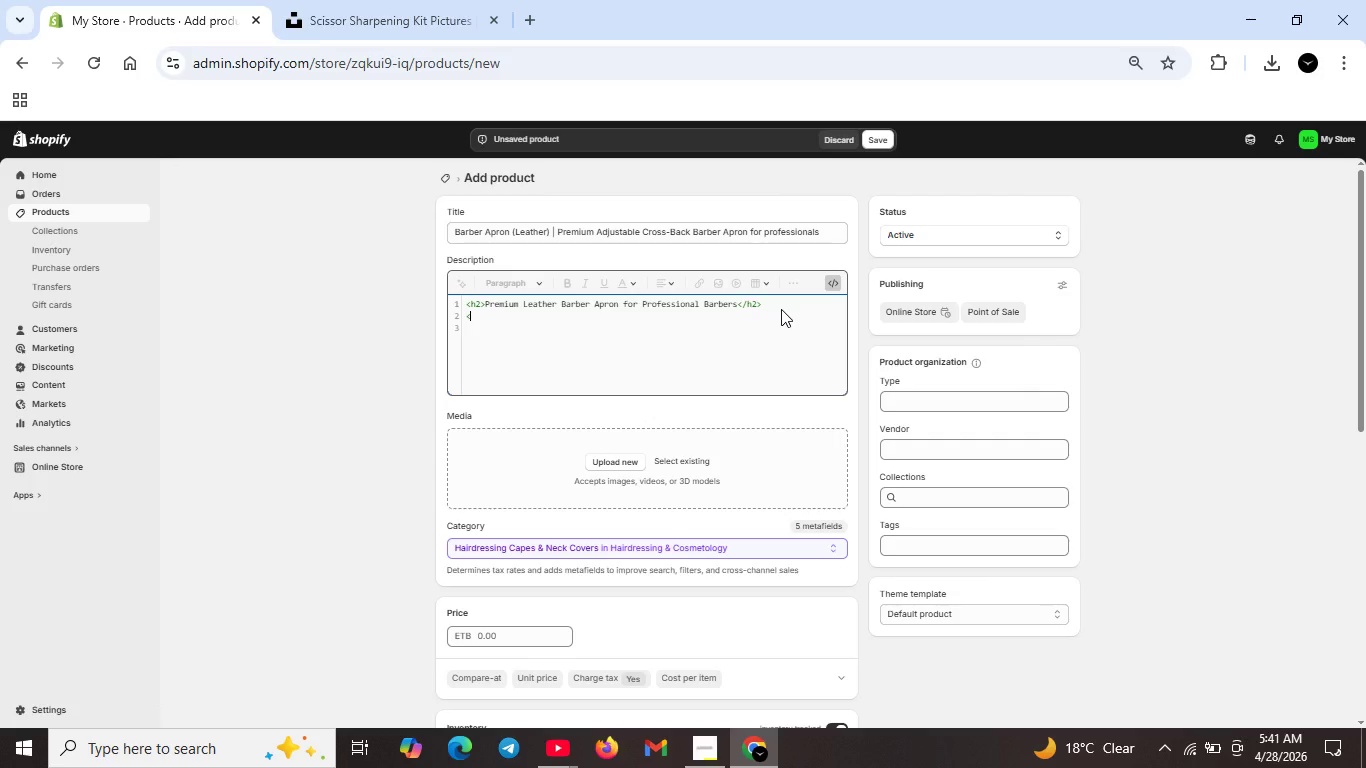 
key(P)
 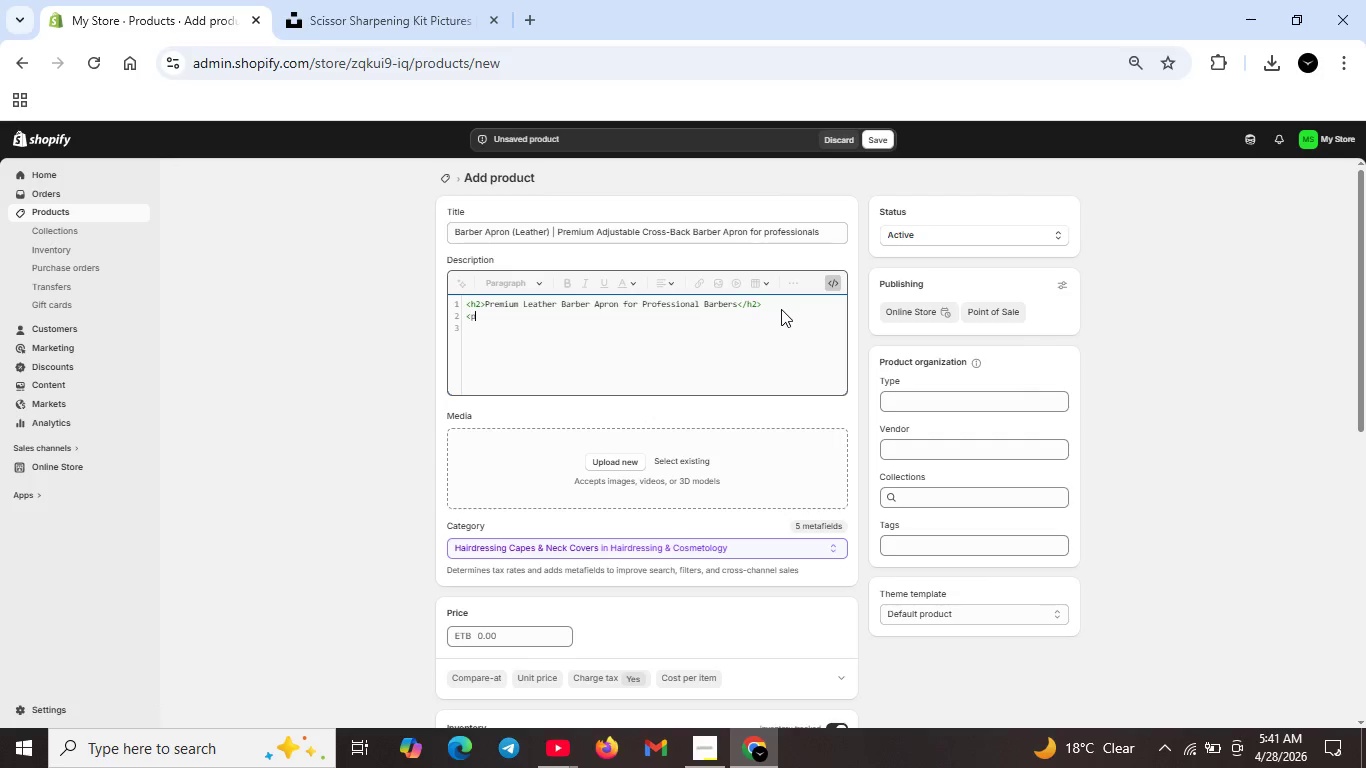 
key(Shift+ShiftRight)
 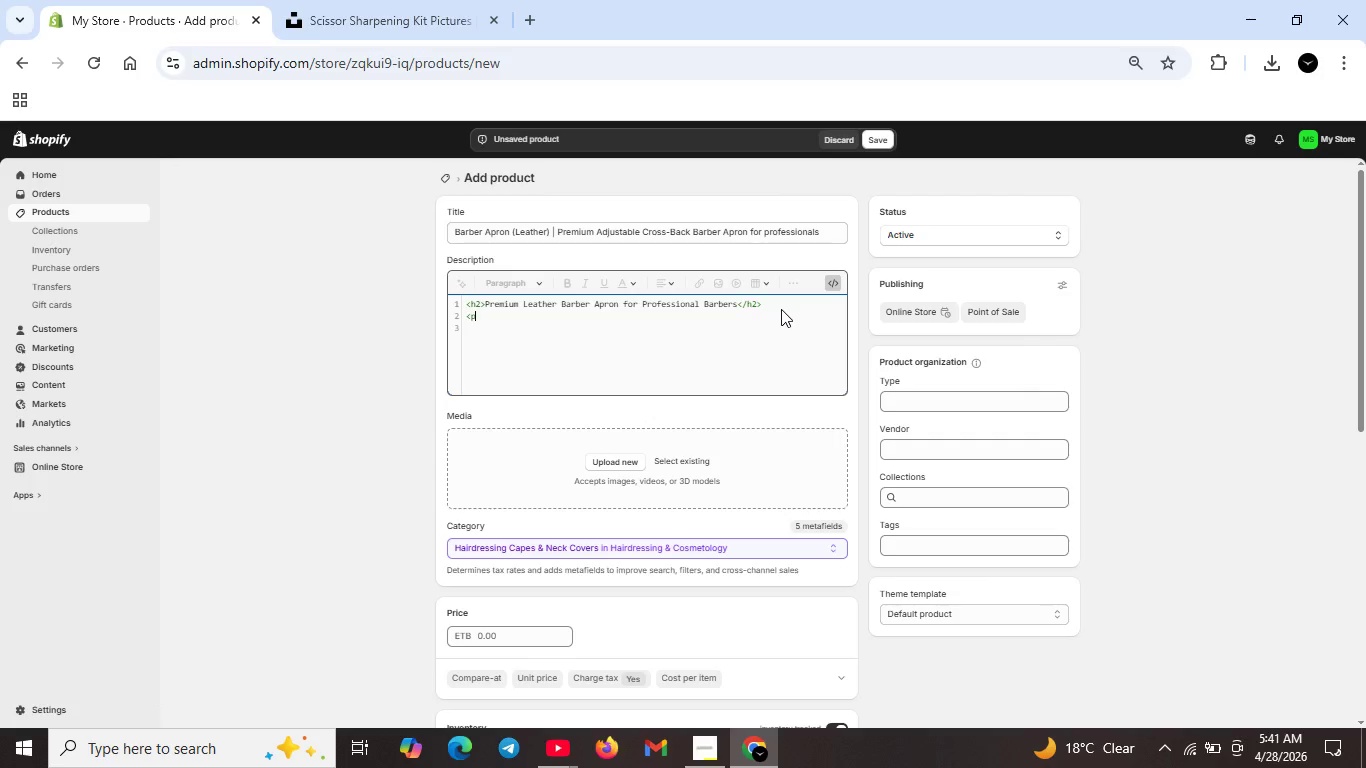 
key(Shift+Period)
 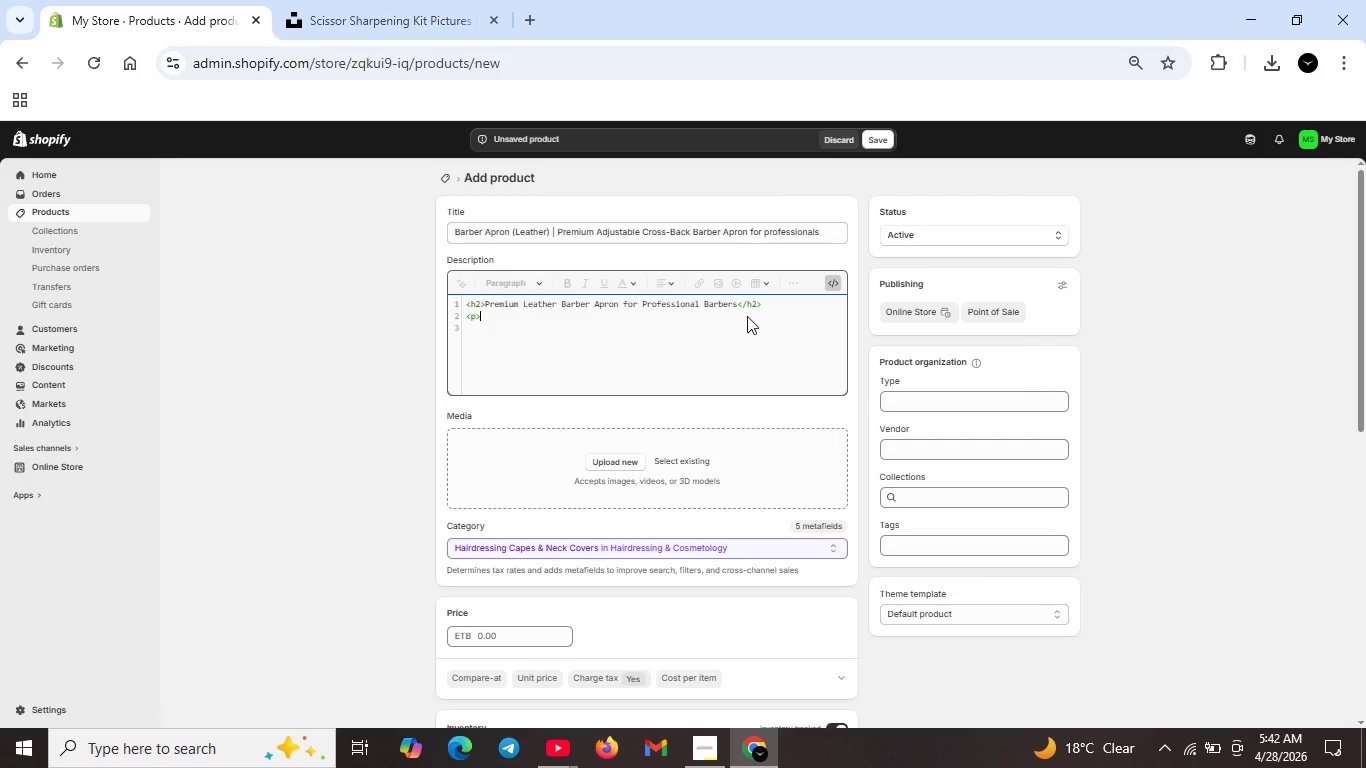 
wait(6.59)
 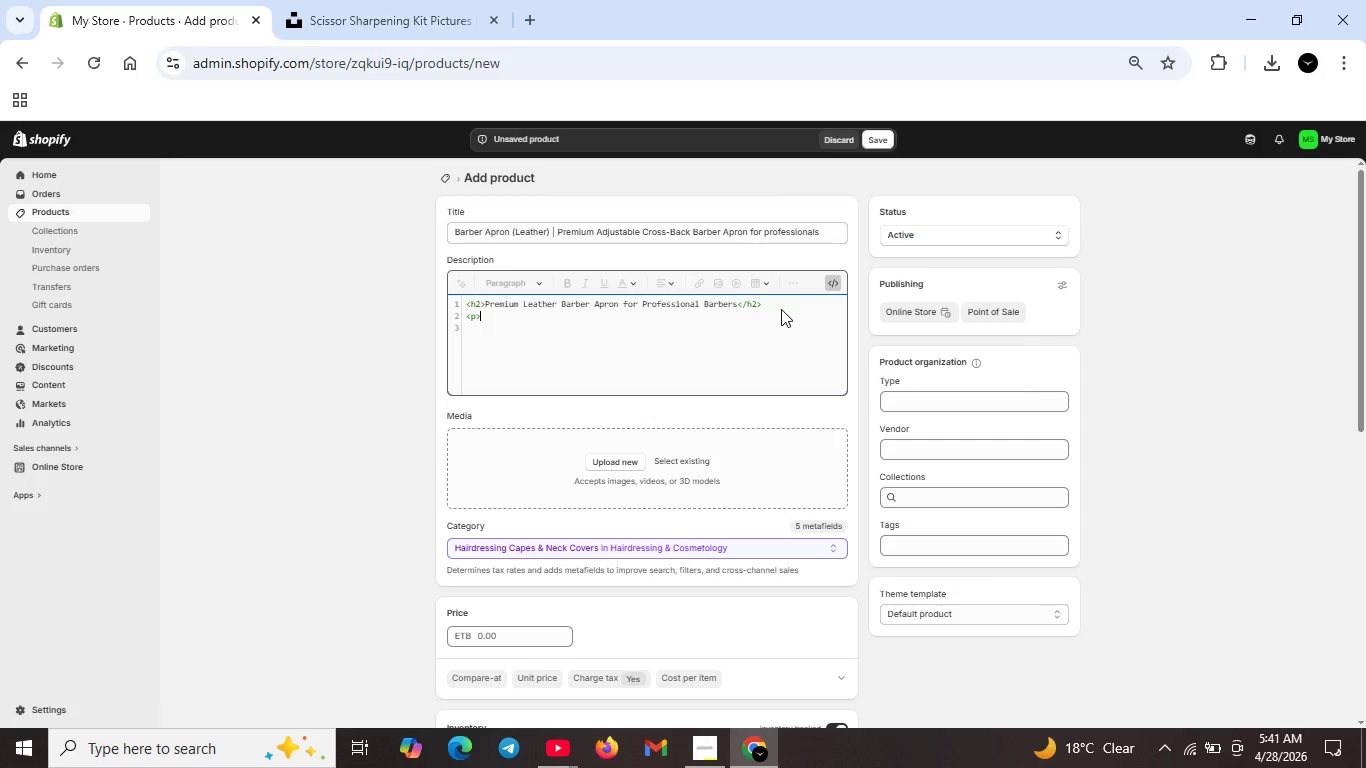 
left_click([891, 137])
 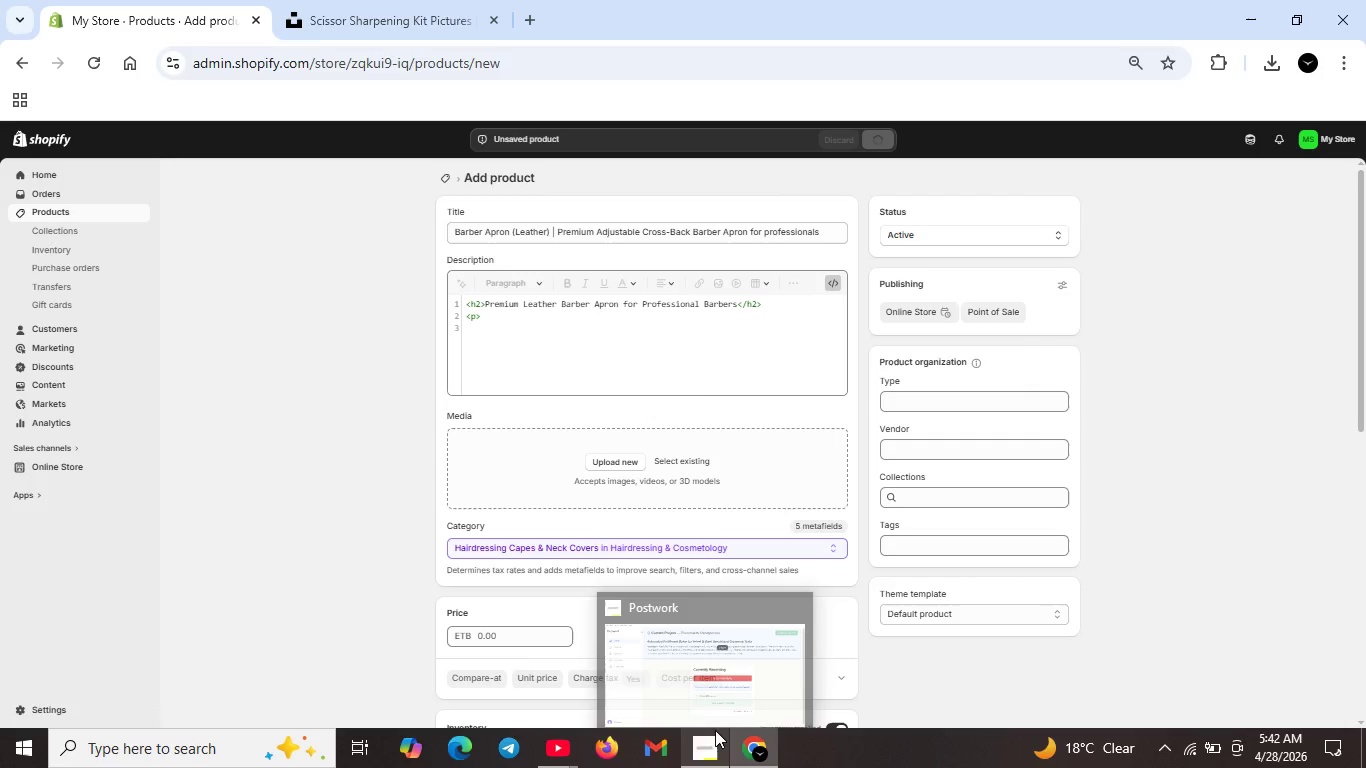 
wait(8.08)
 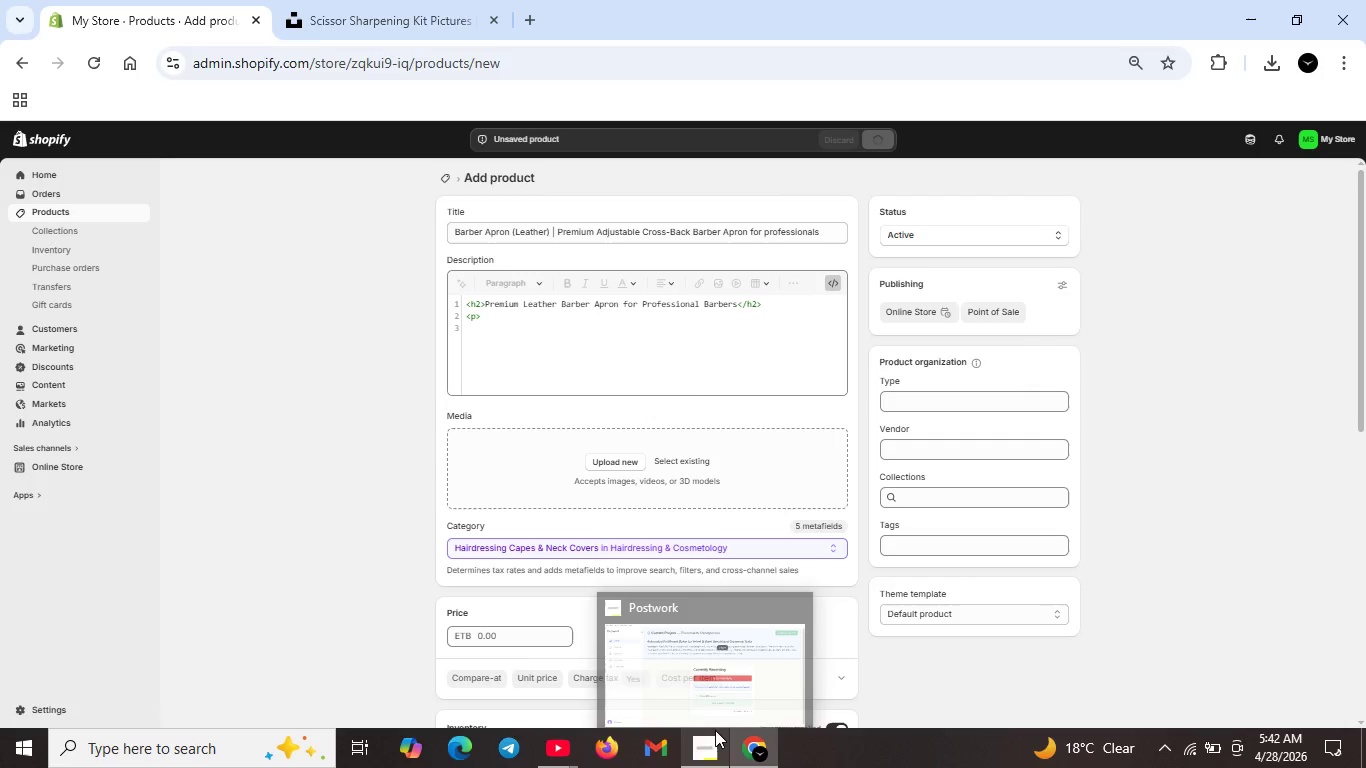 
scroll: coordinate [622, 496], scroll_direction: down, amount: 1.0
 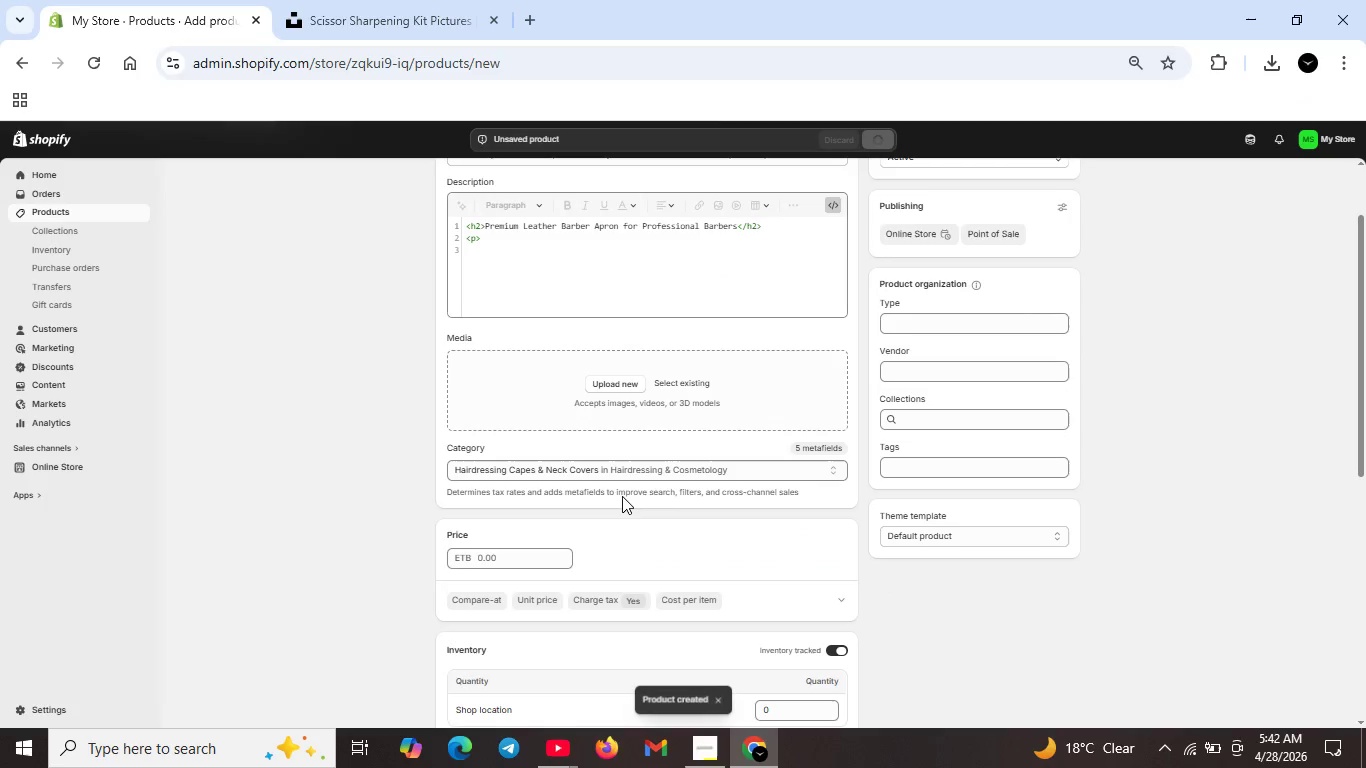 
scroll: coordinate [622, 496], scroll_direction: up, amount: 5.0
 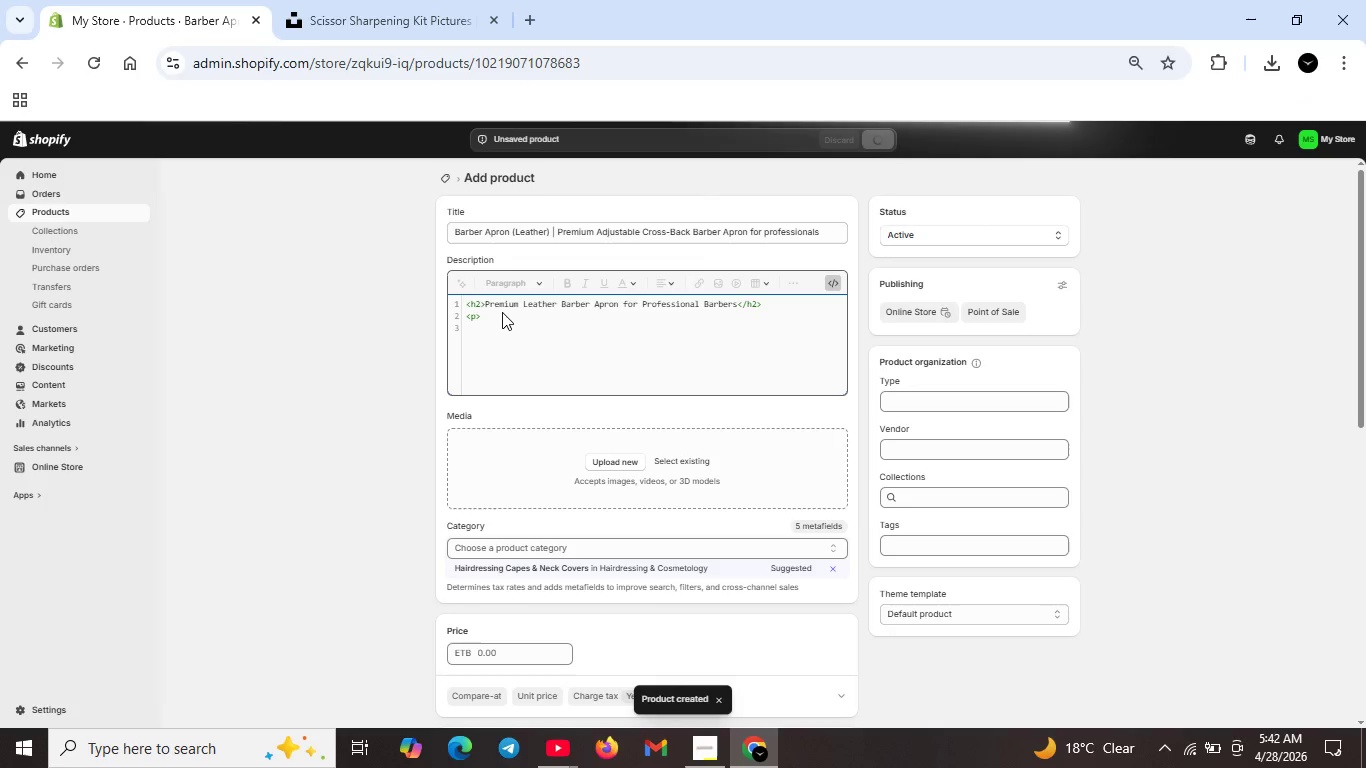 
left_click([502, 319])
 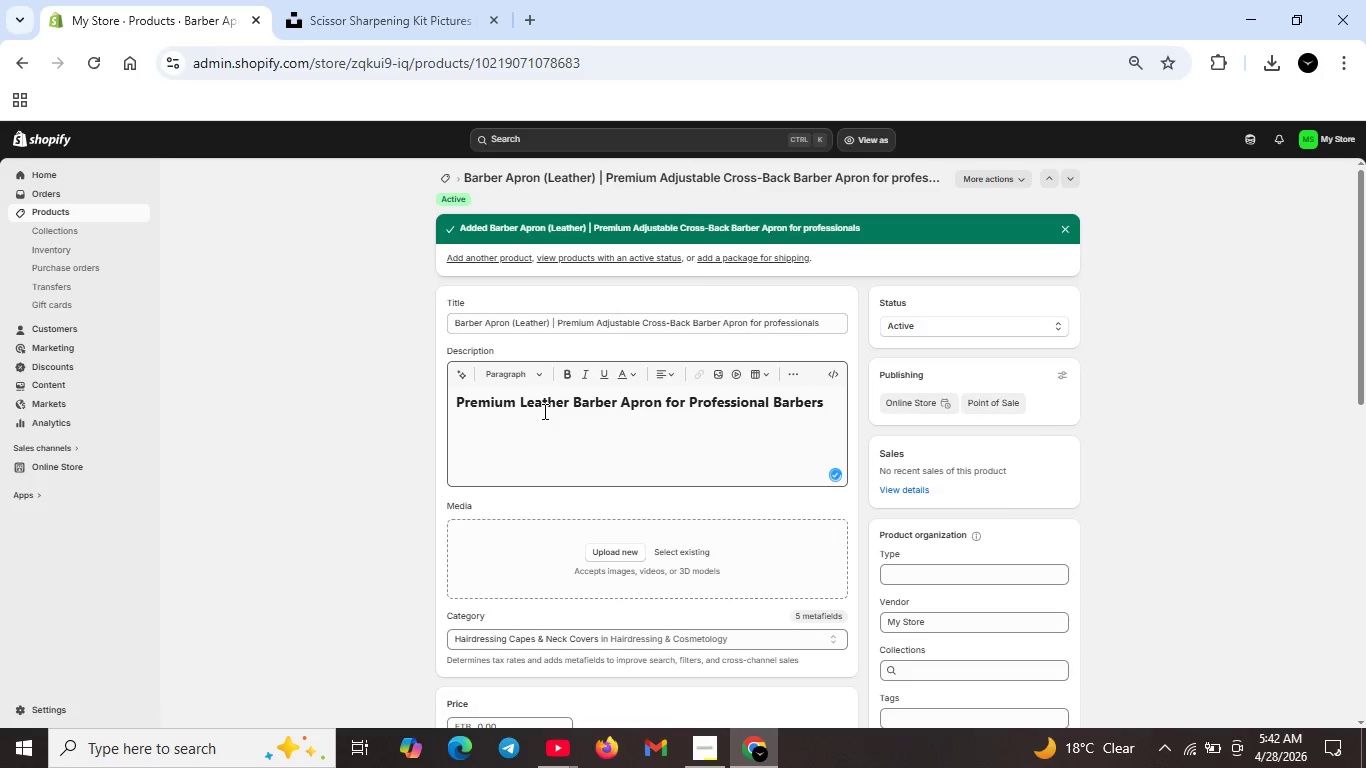 
wait(14.12)
 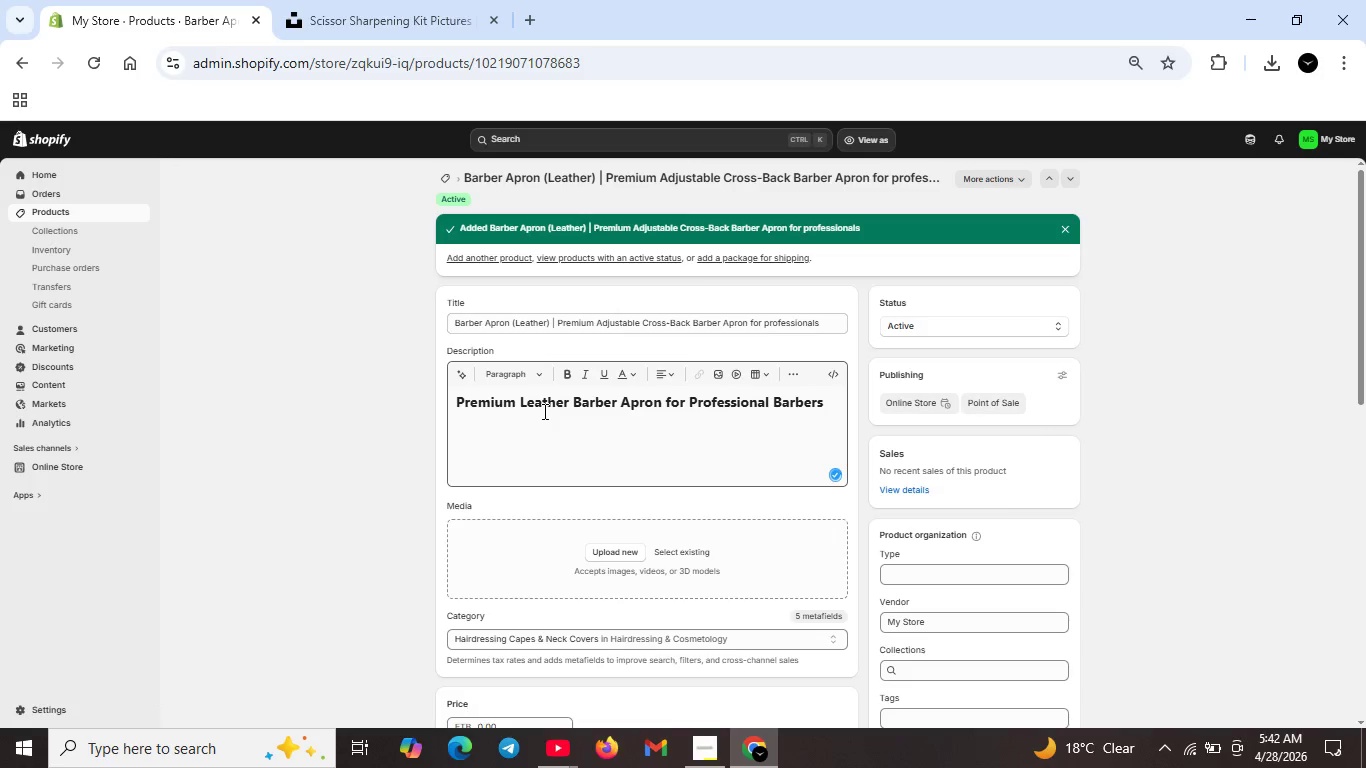 
double_click([540, 427])
 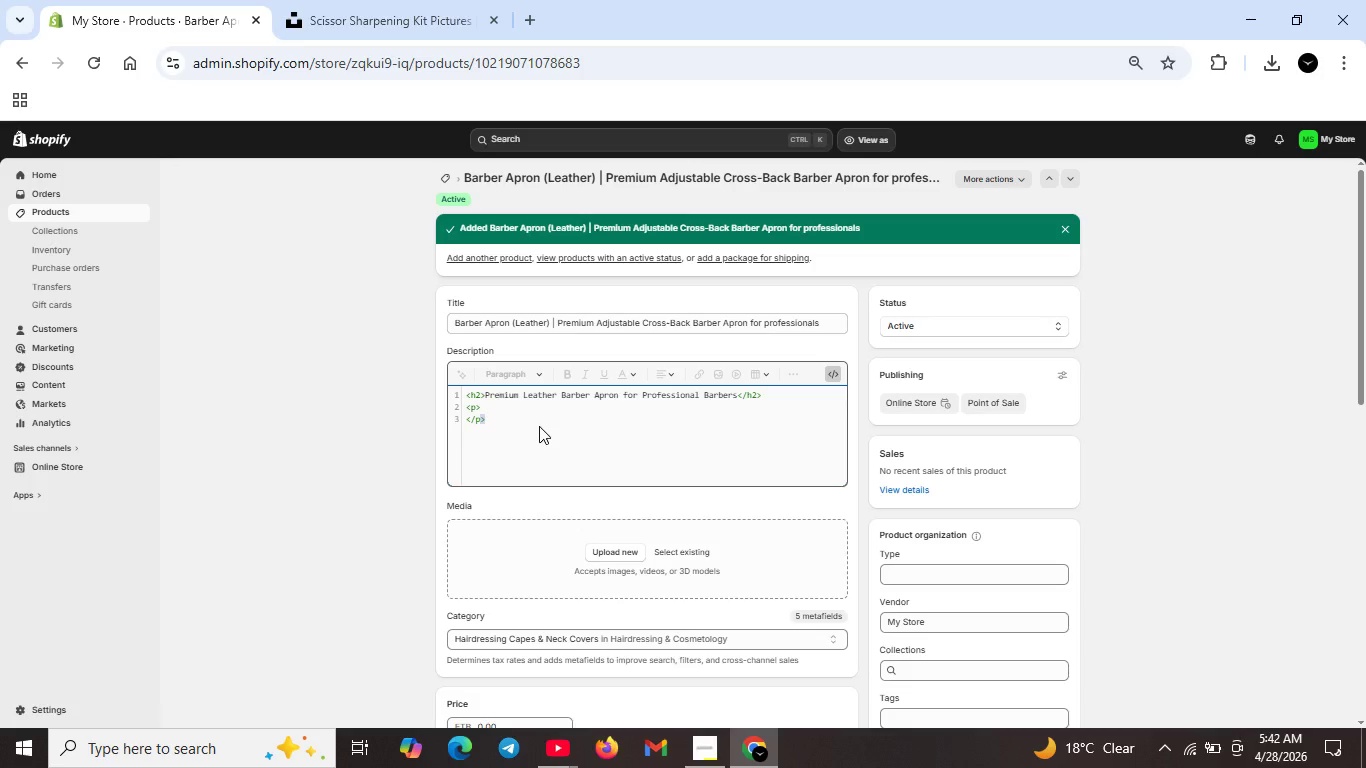 
key(Backspace)
 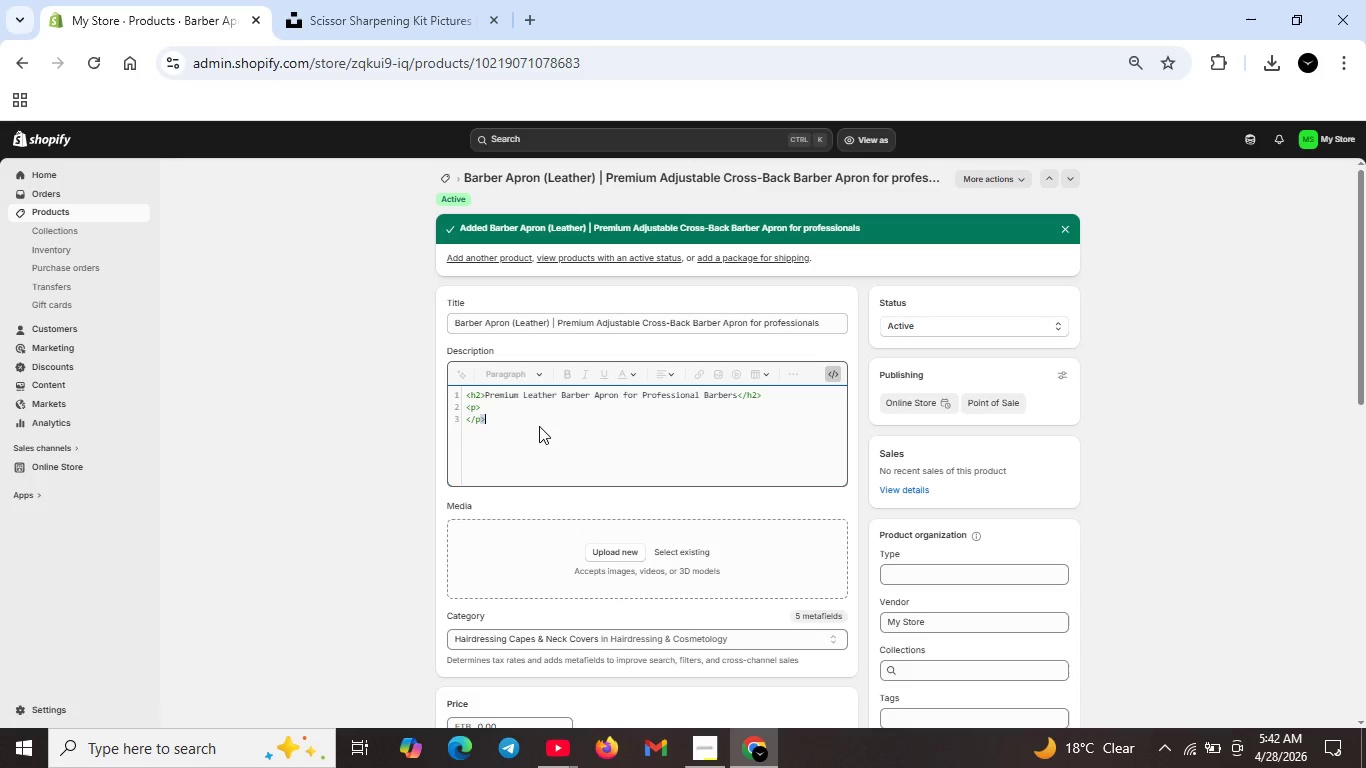 
key(Backspace)
 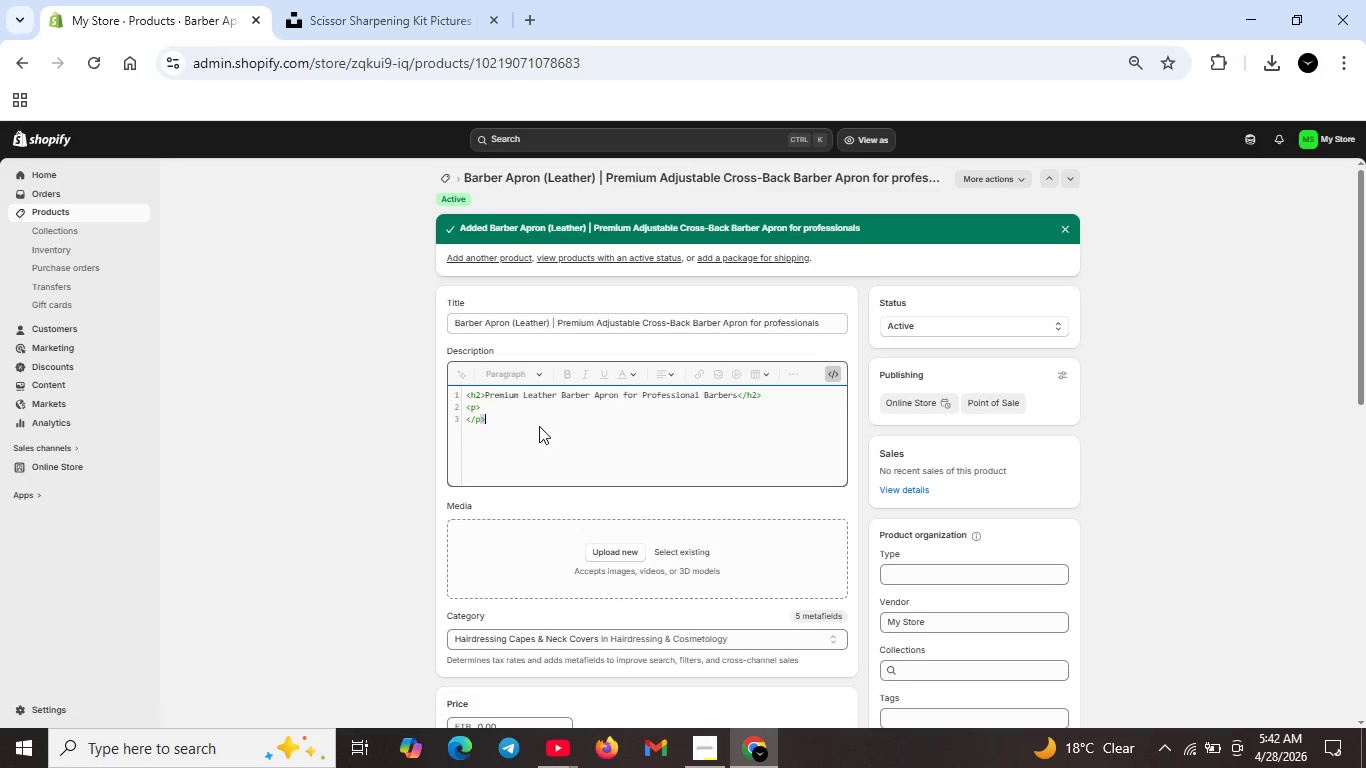 
key(Backspace)
 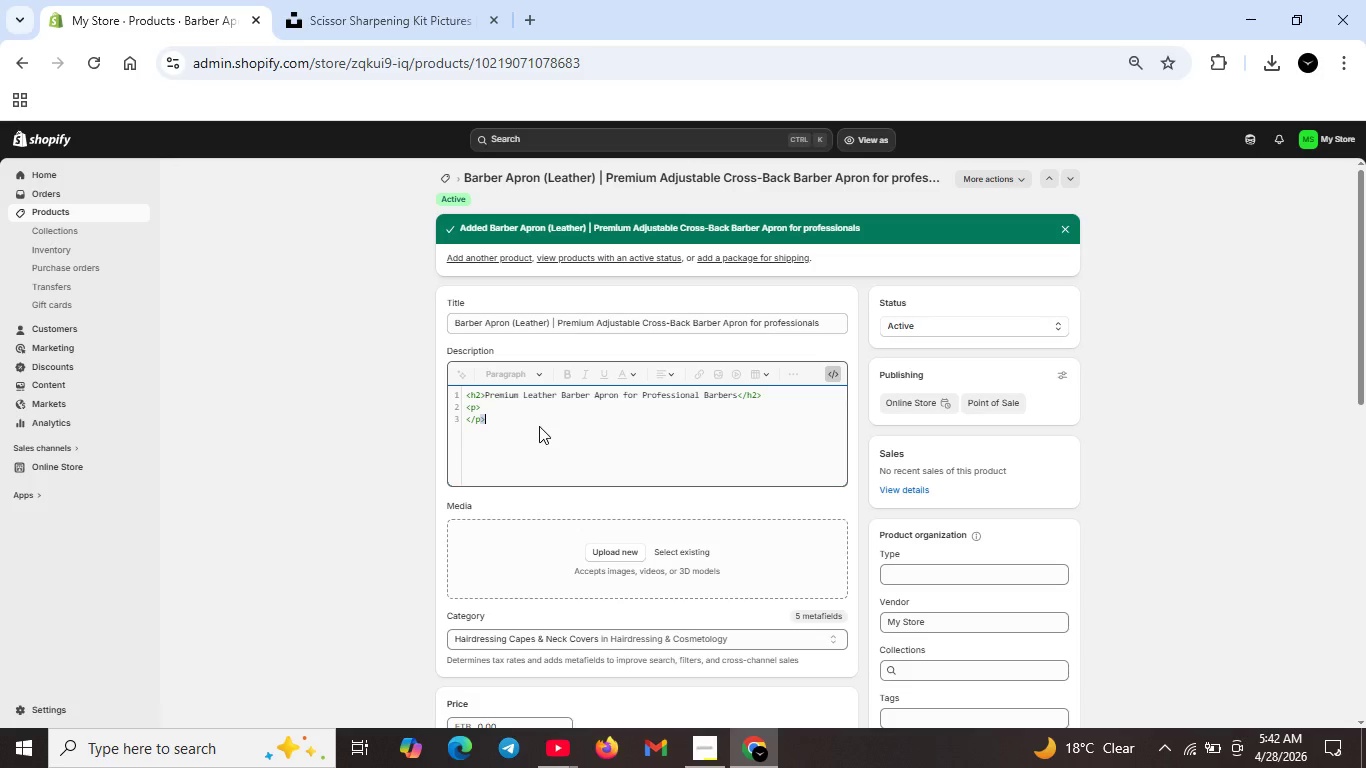 
key(Backspace)
 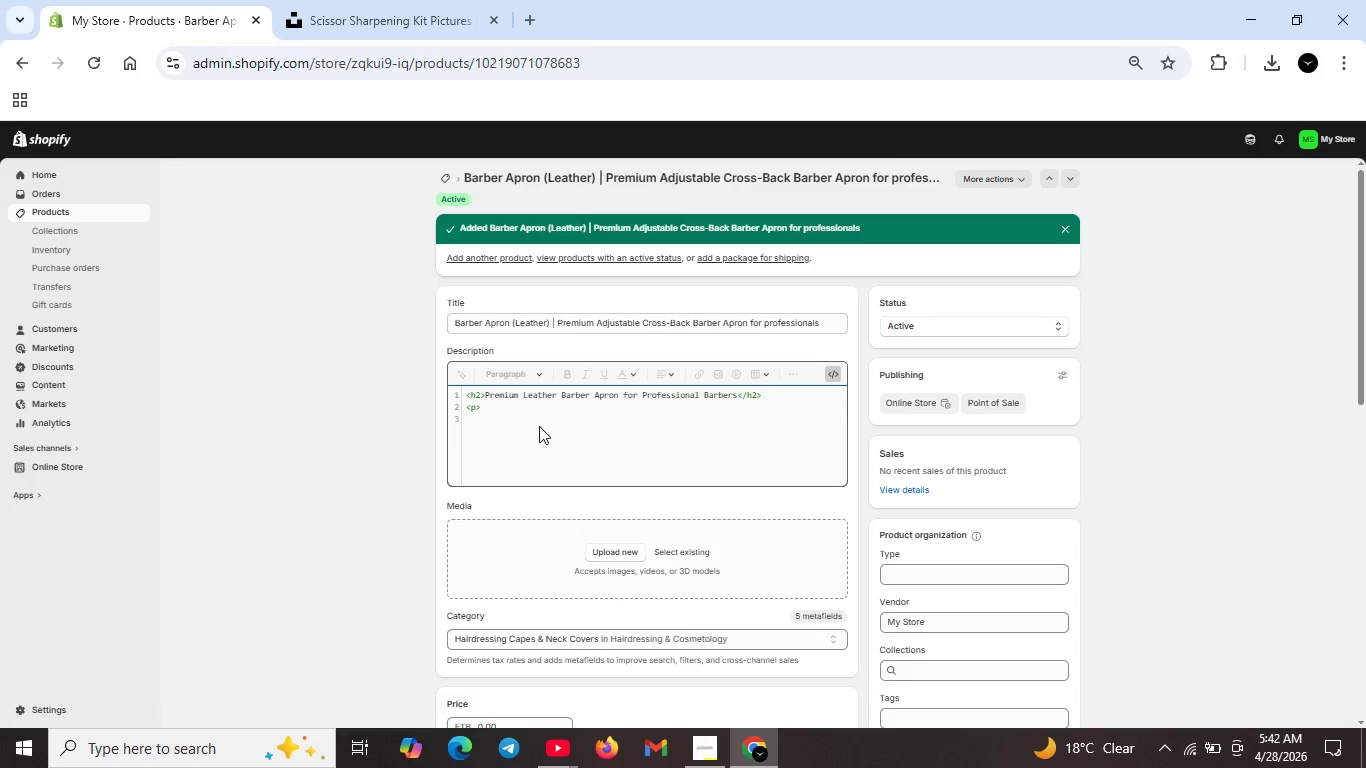 
key(Backspace)
 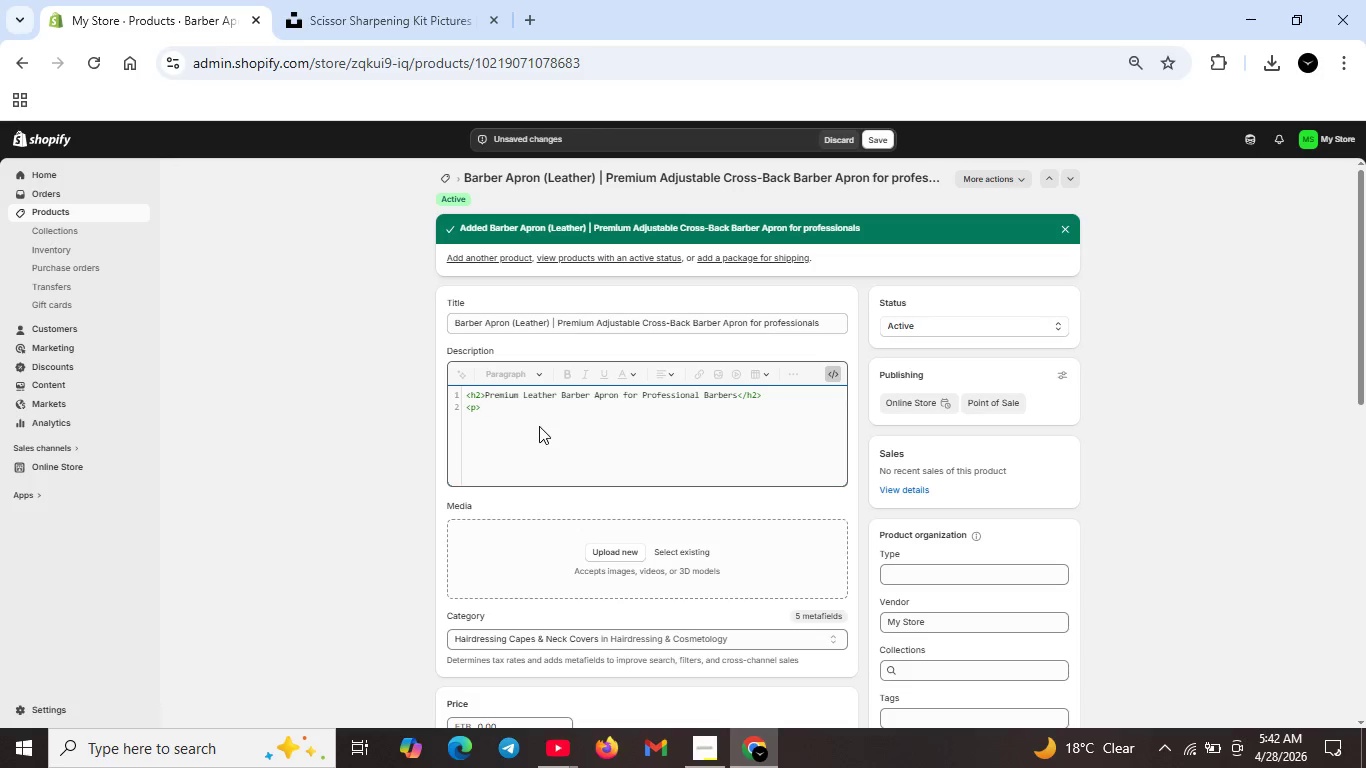 
key(CapsLock)
 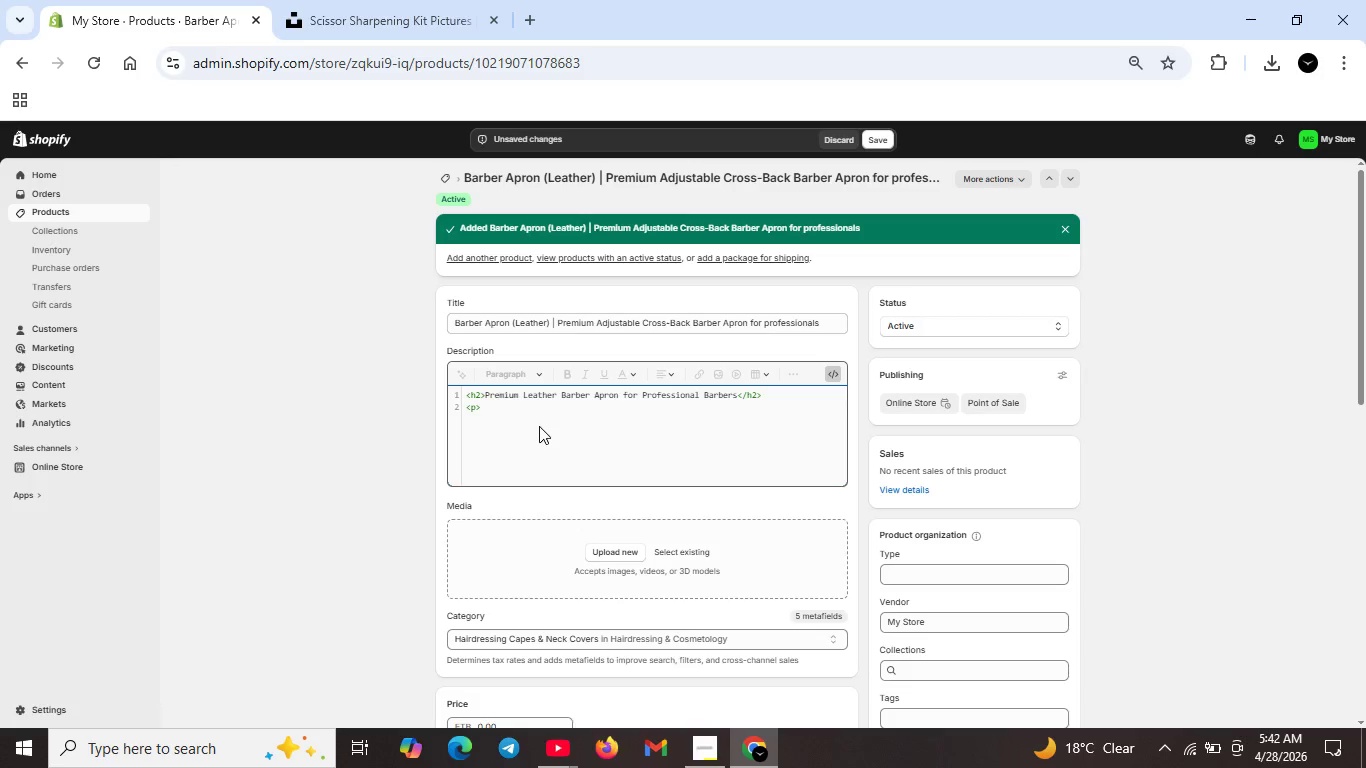 
wait(25.02)
 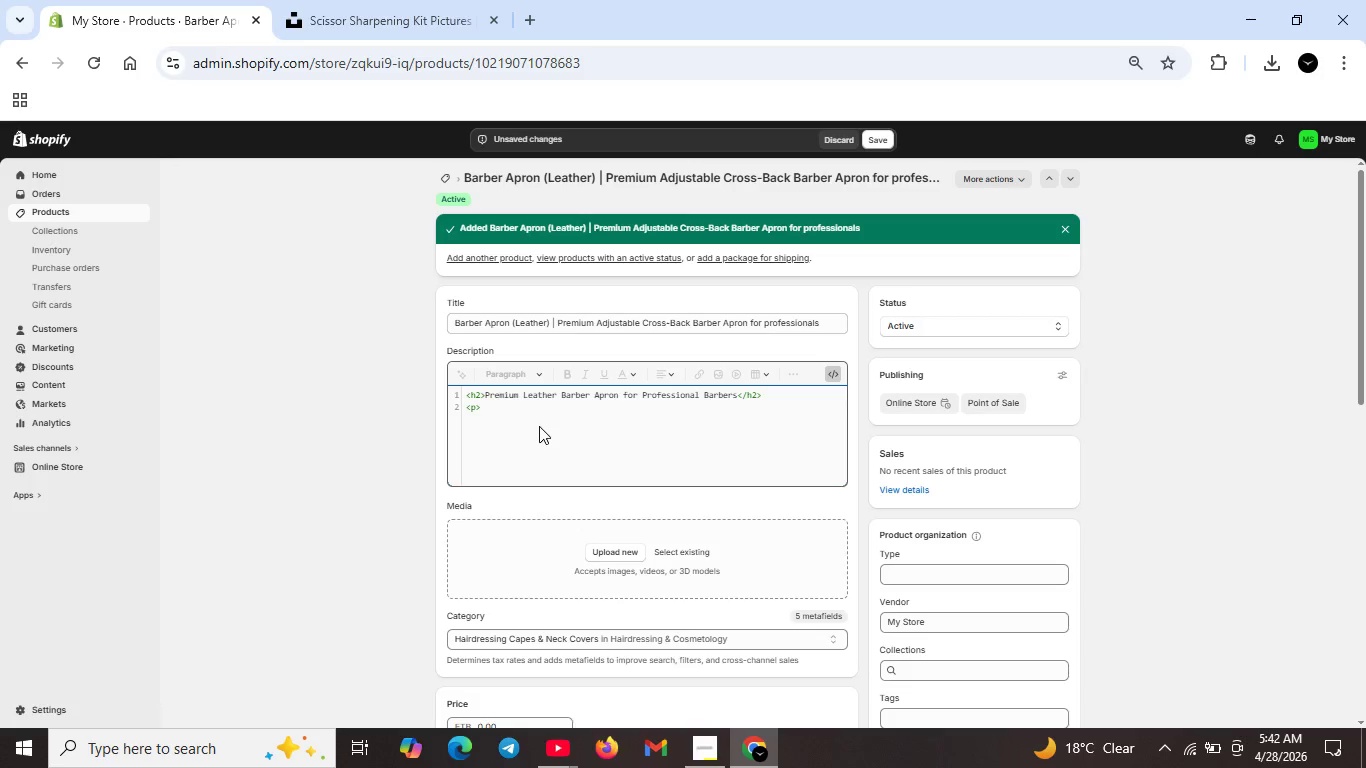 
type(hNA)
key(Backspace)
key(Backspace)
key(Backspace)
type(Handcrafted genuine leather barber apron desined foor daily professional use. Water -resistanceand stain -reppelent finish )
 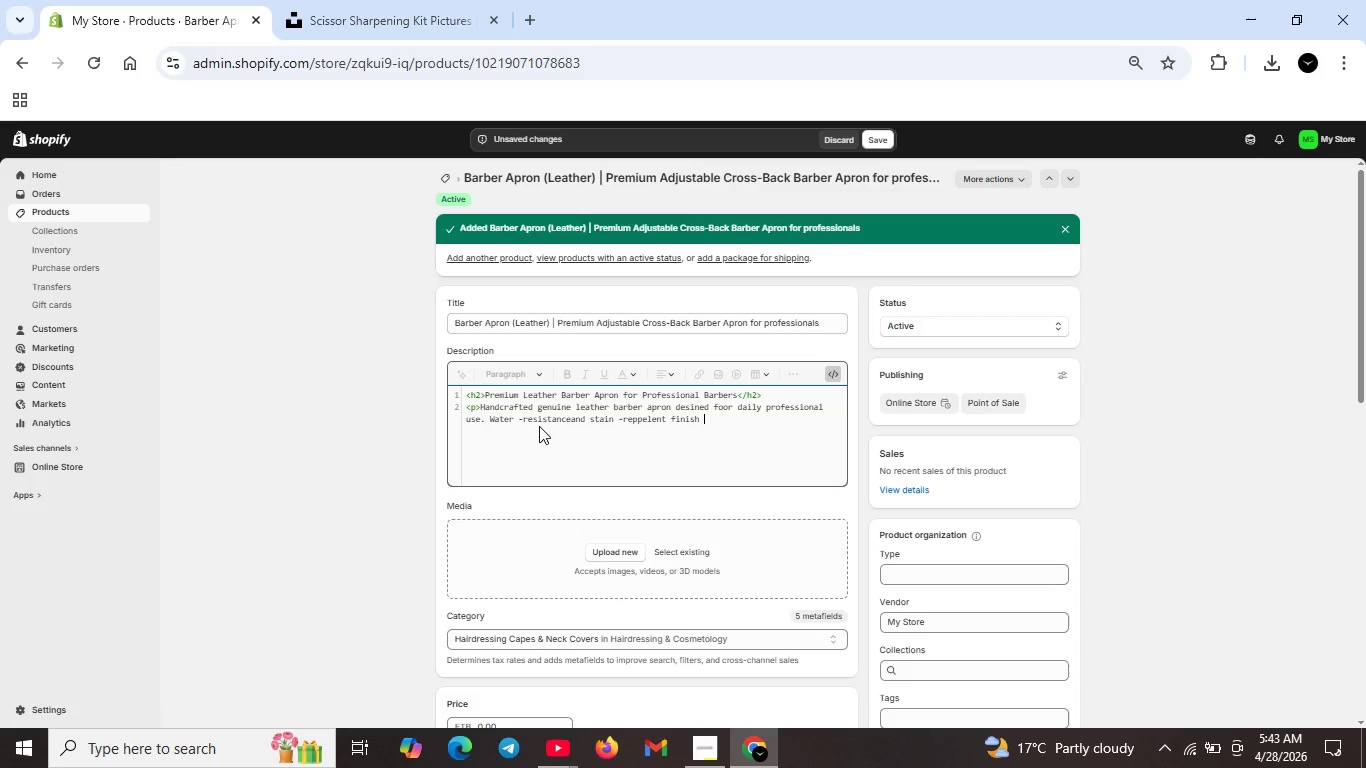 
wait(5.28)
 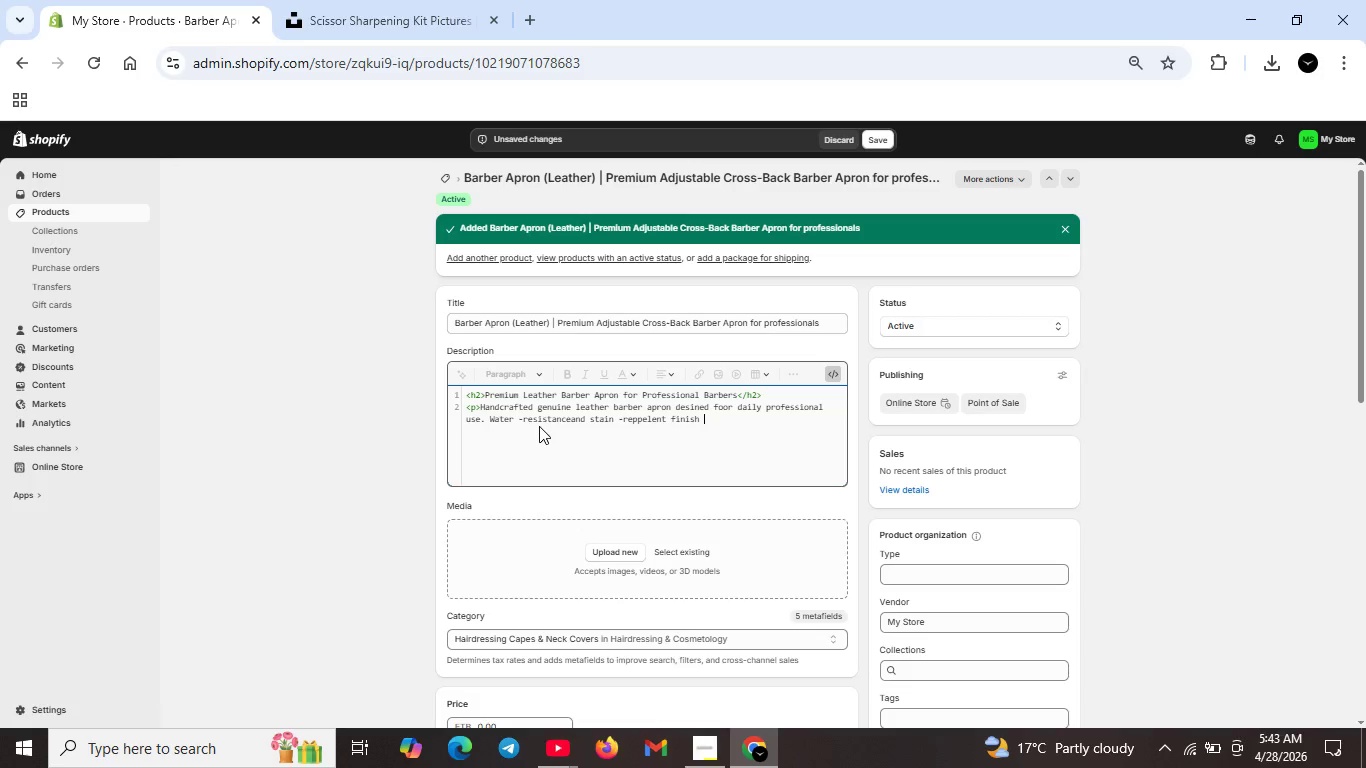 
type(proects ga)
key(Backspace)
key(Backspace)
type(againi)
key(Backspace)
type(st hair , watr and produc spills, Adjustable cross-back straps for al-day comfort</P>?)
key(Backspace)
 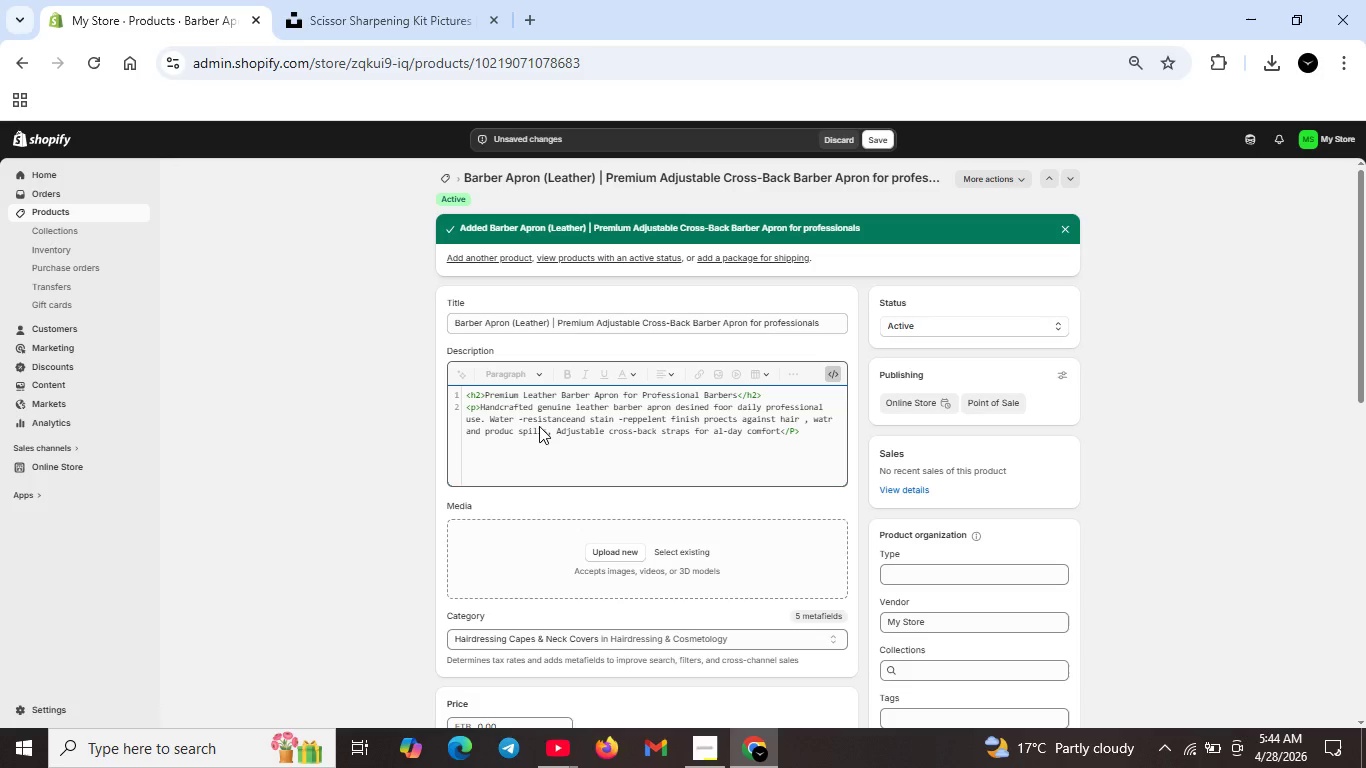 
 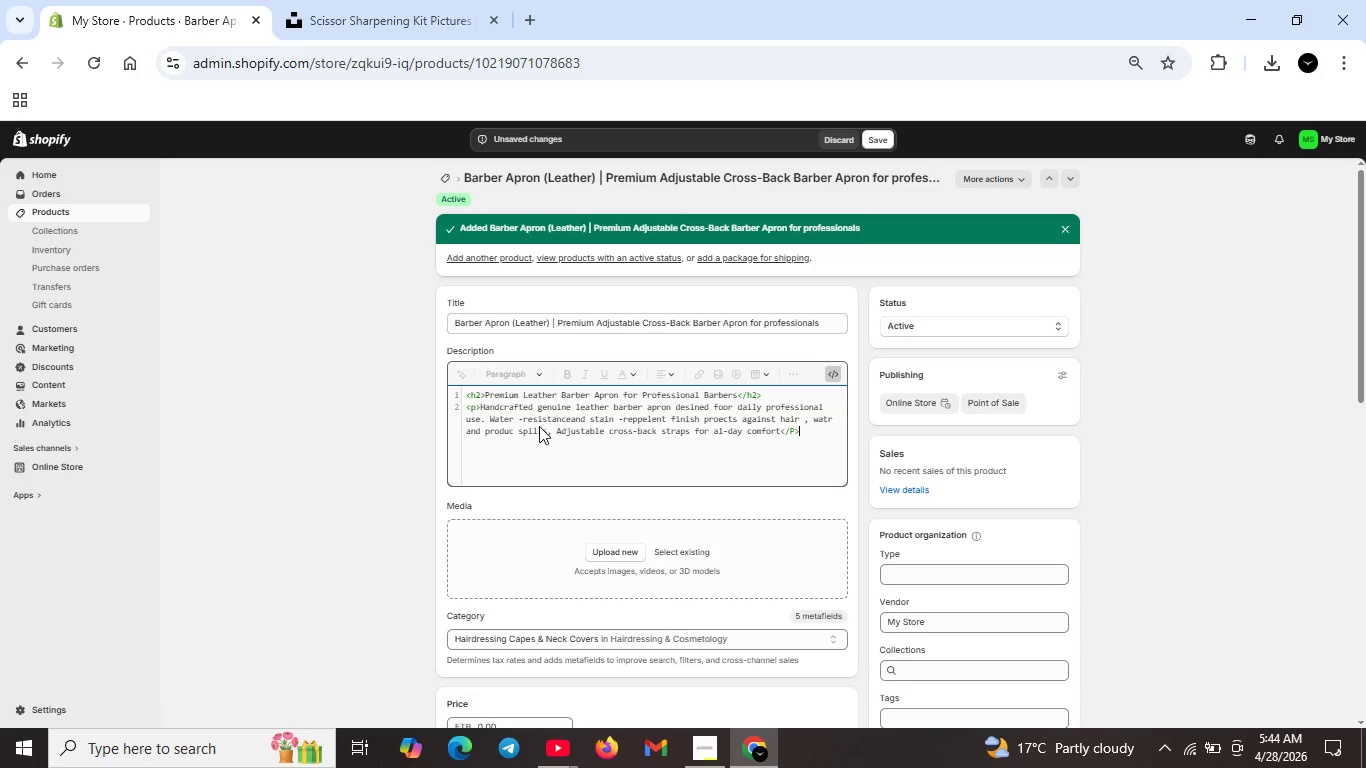 
key(Shift+Enter)
 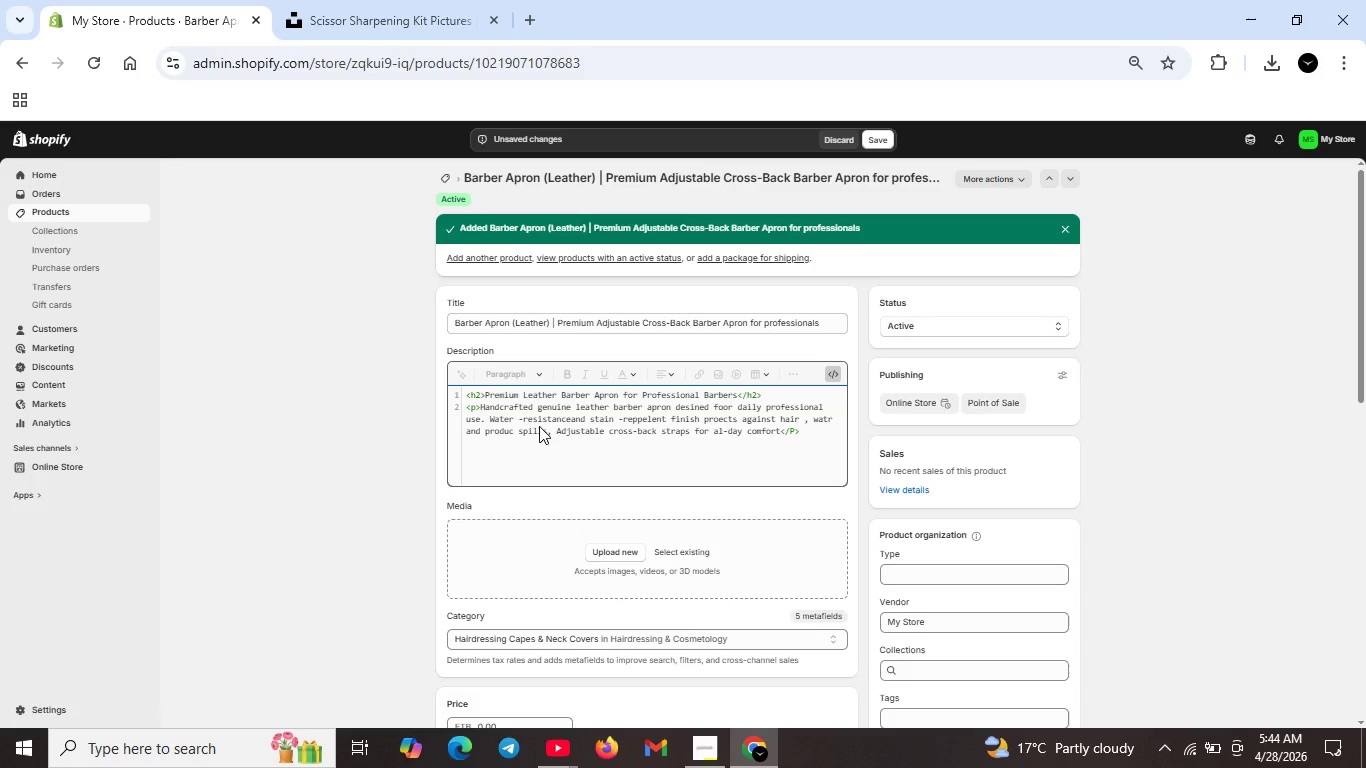 
key(Enter)
 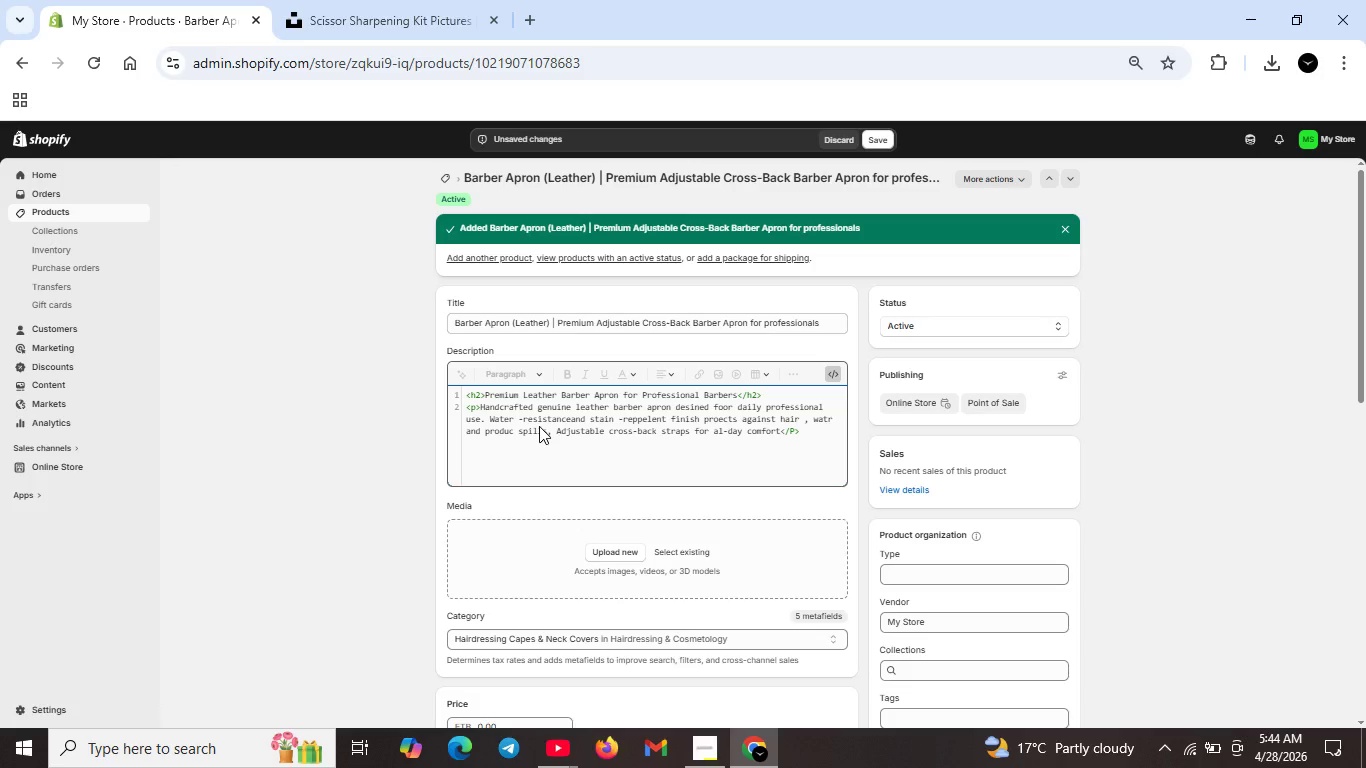 
key(Shift+ShiftRight)
 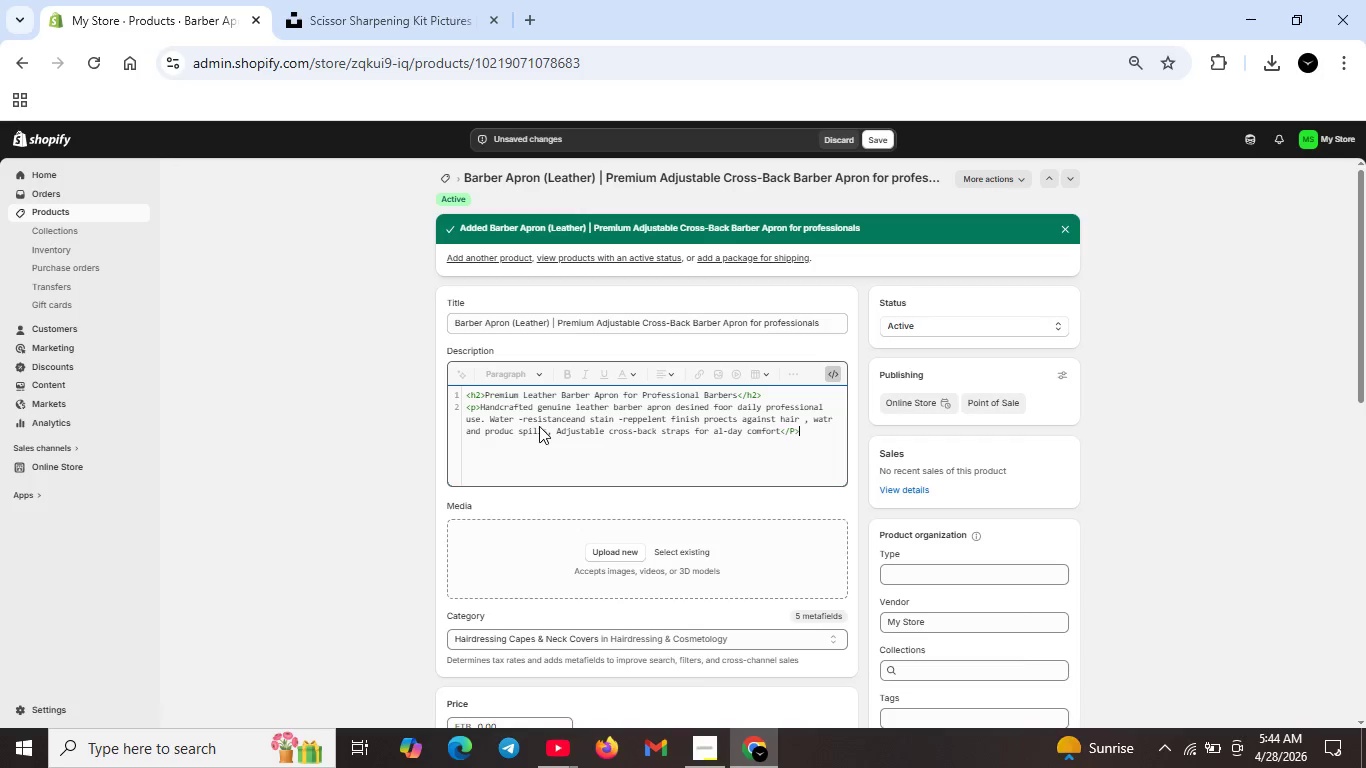 
key(Shift+Comma)
 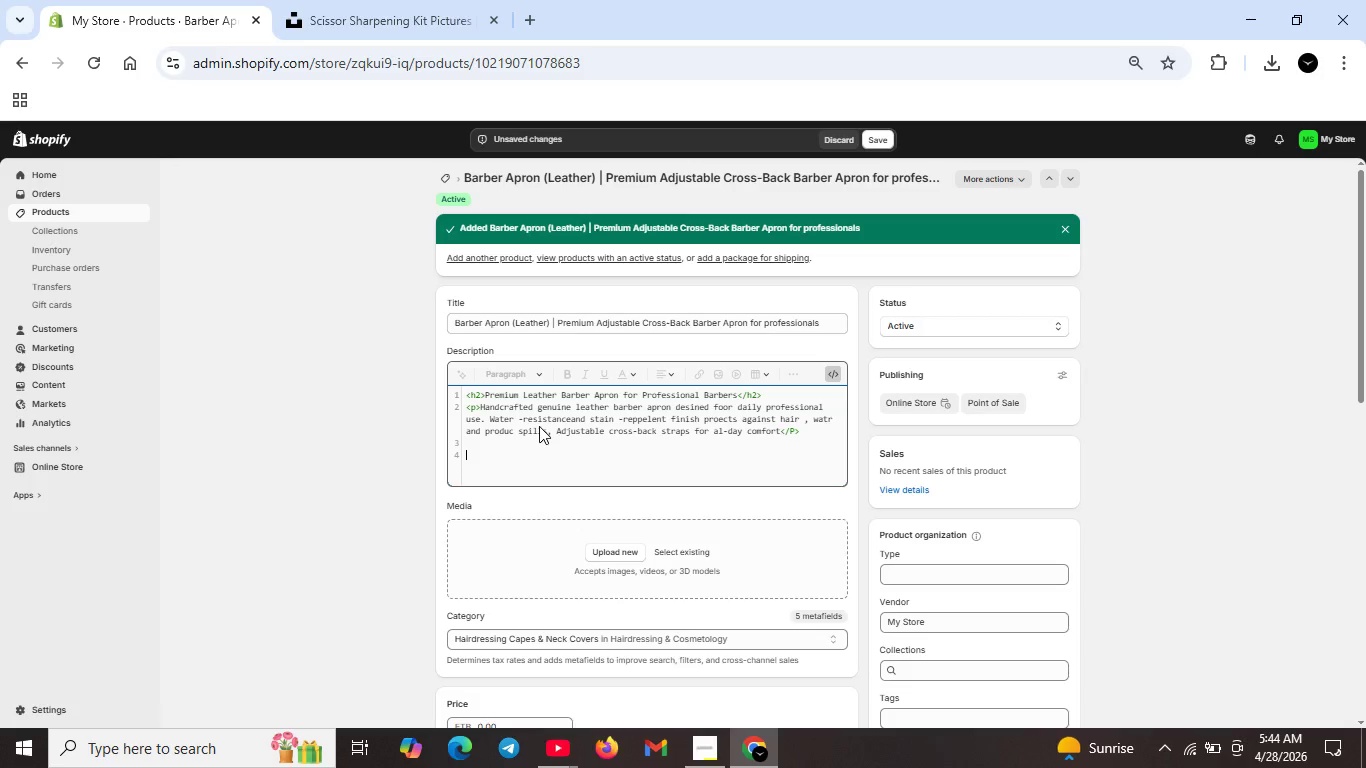 
key(Shift+ShiftRight)
 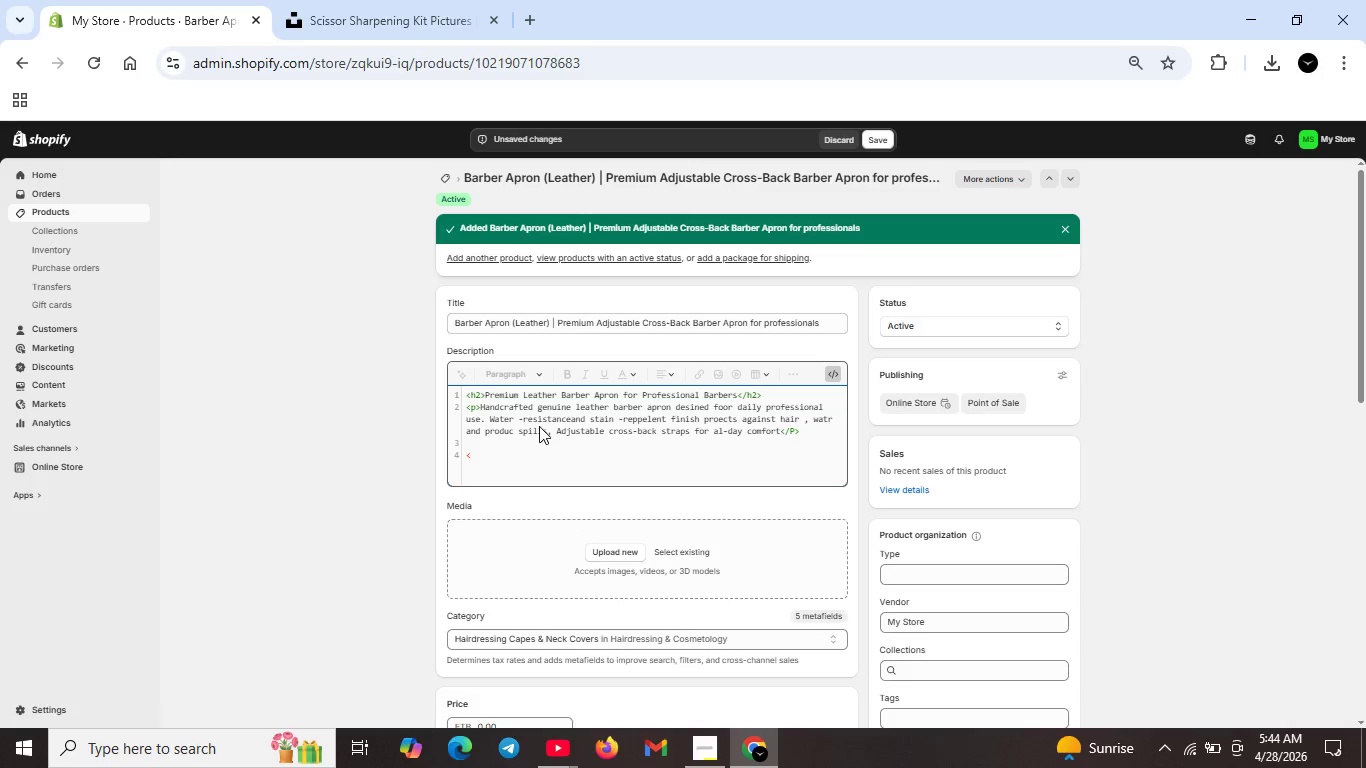 
key(Backspace)
 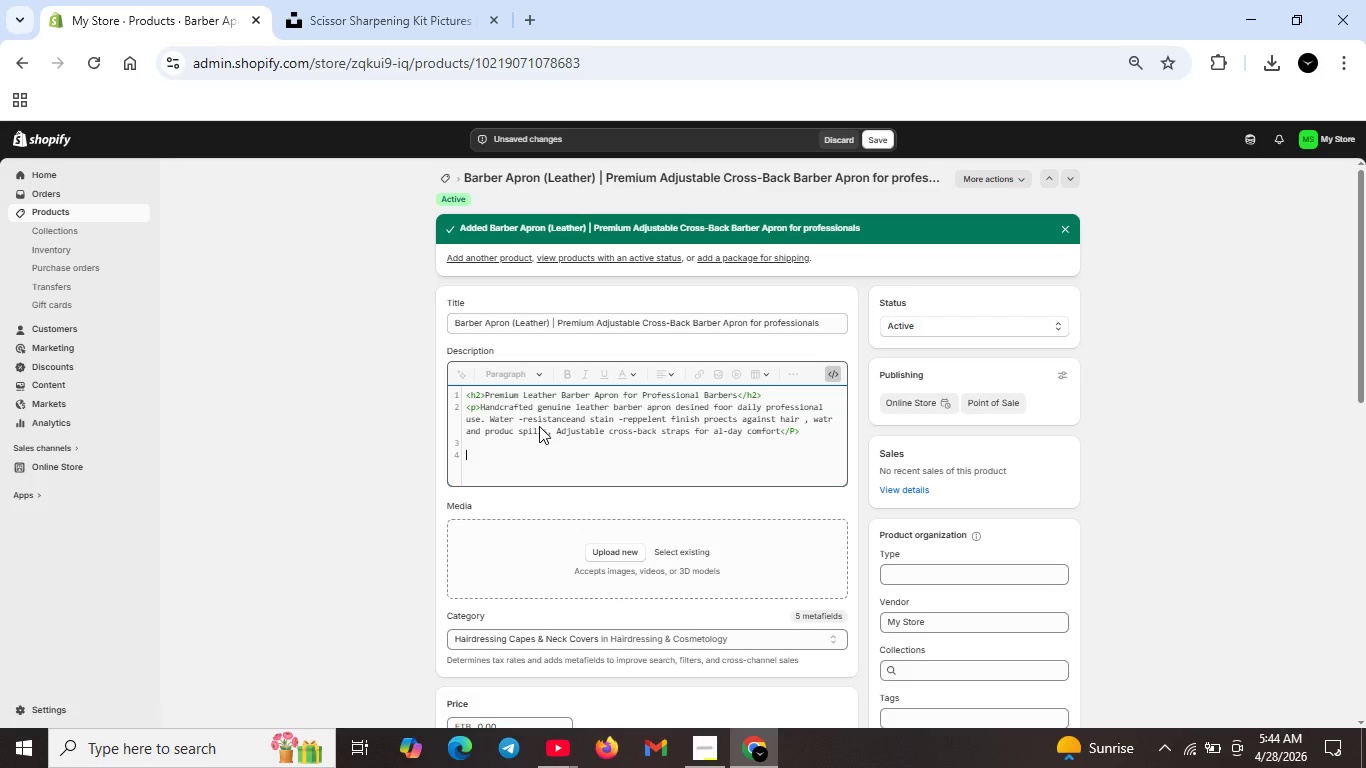 
key(Backspace)
 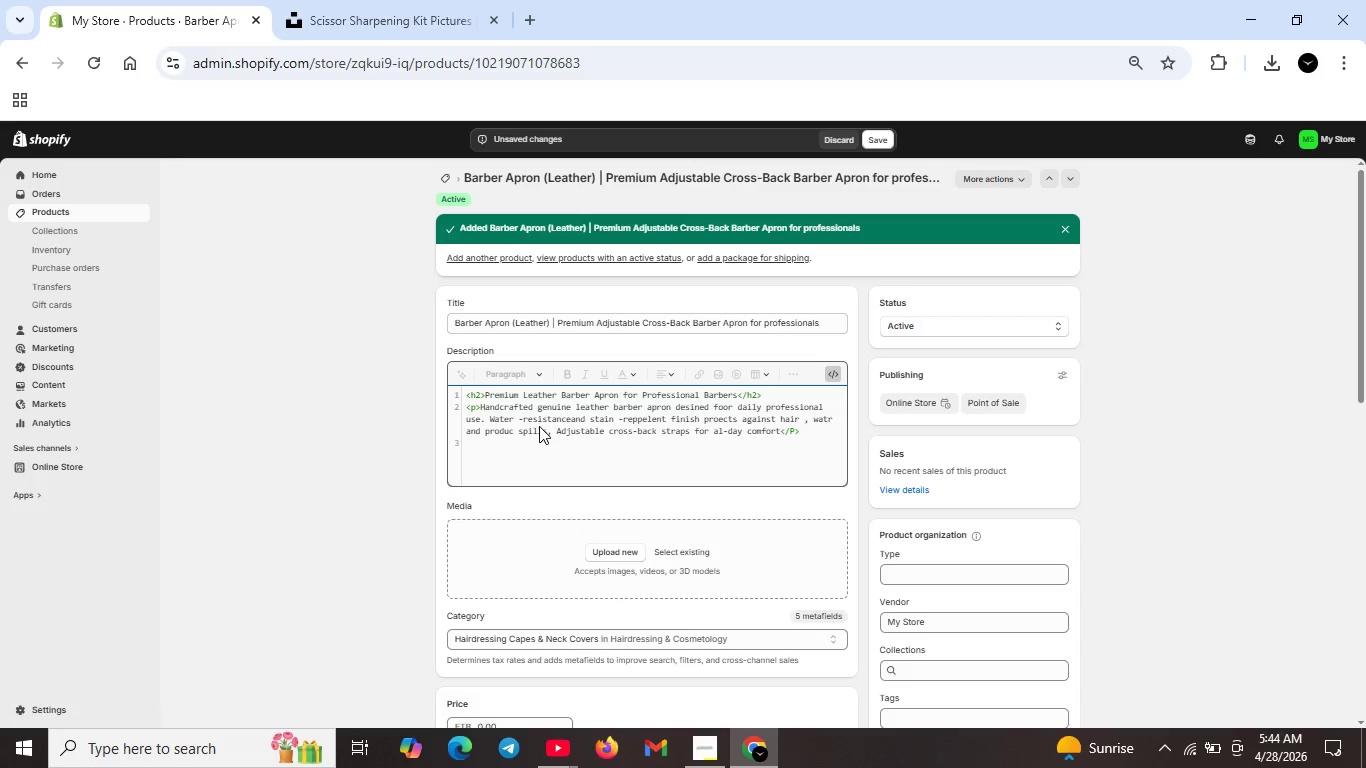 
key(Shift+Comma)
 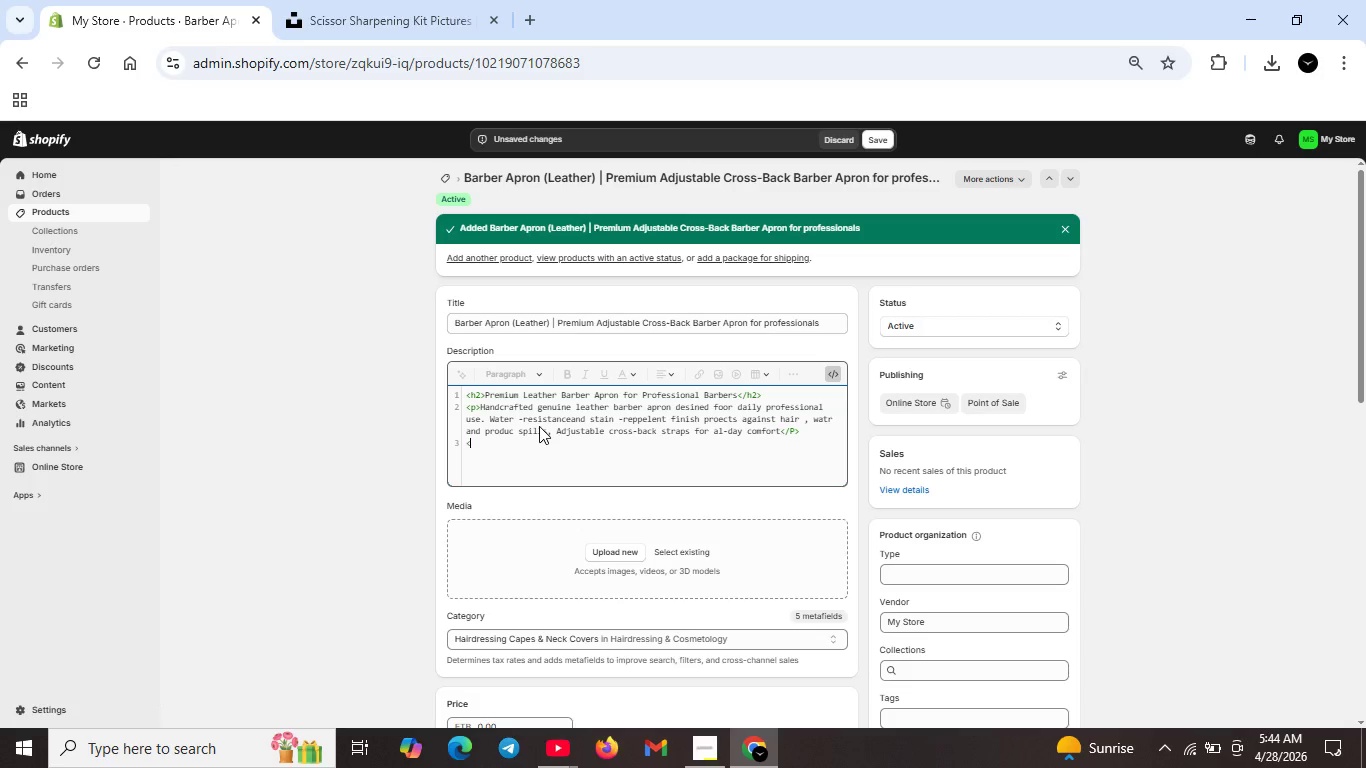 
key(P)
 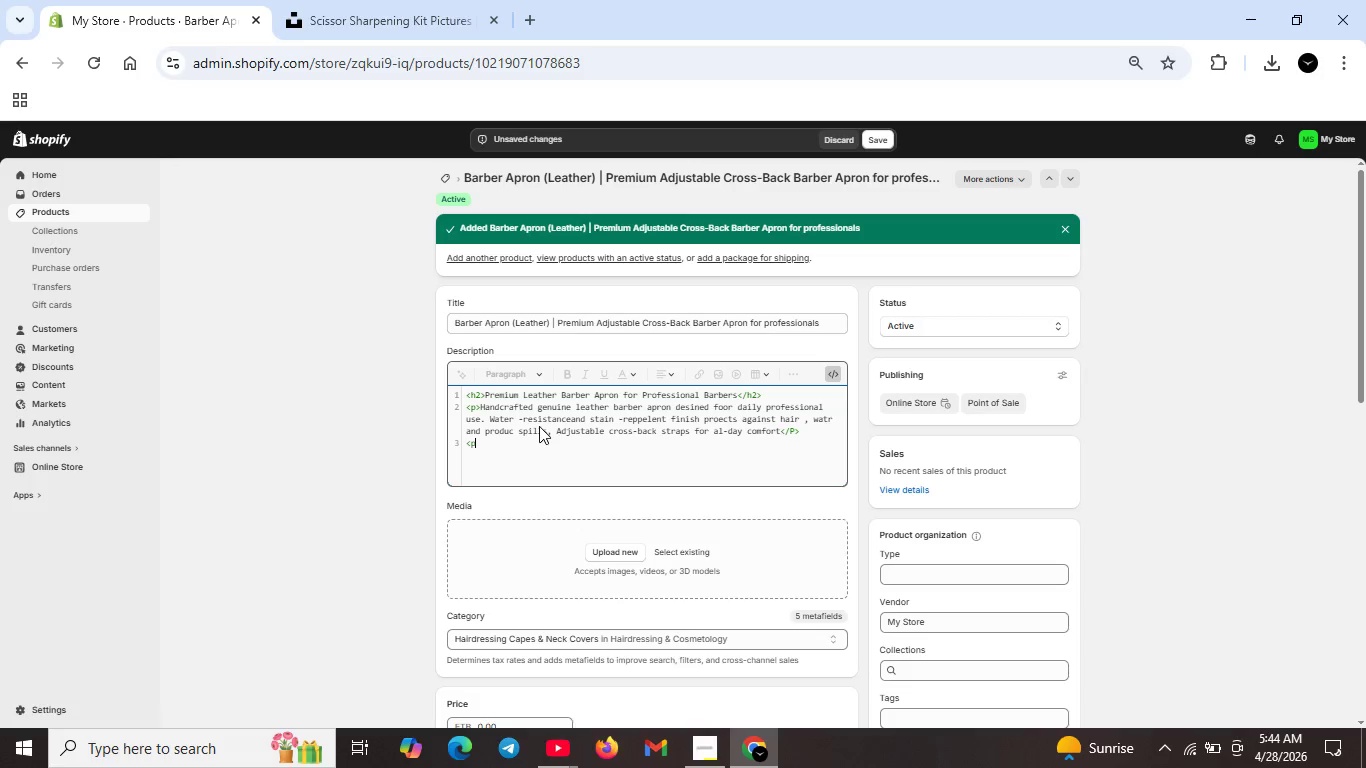 
key(Shift+ShiftRight)
 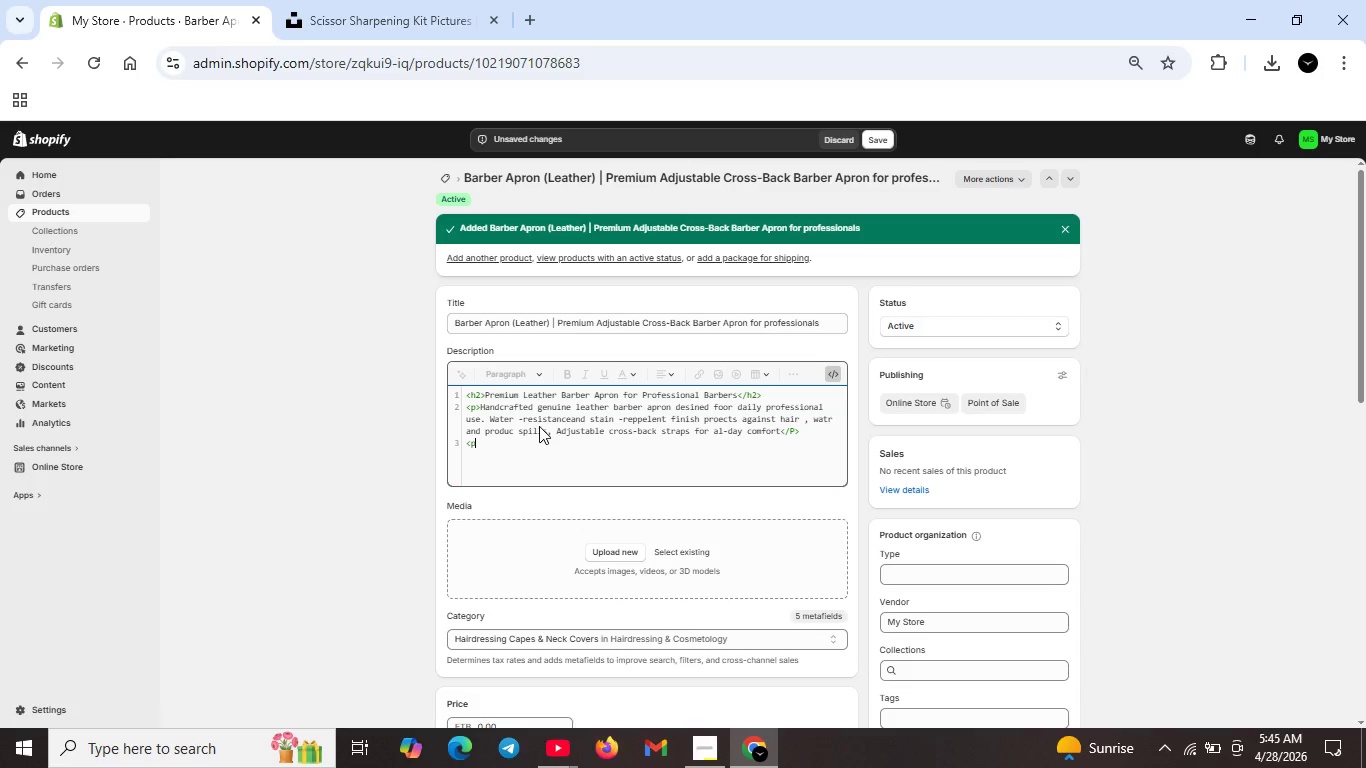 
key(Shift+Period)
 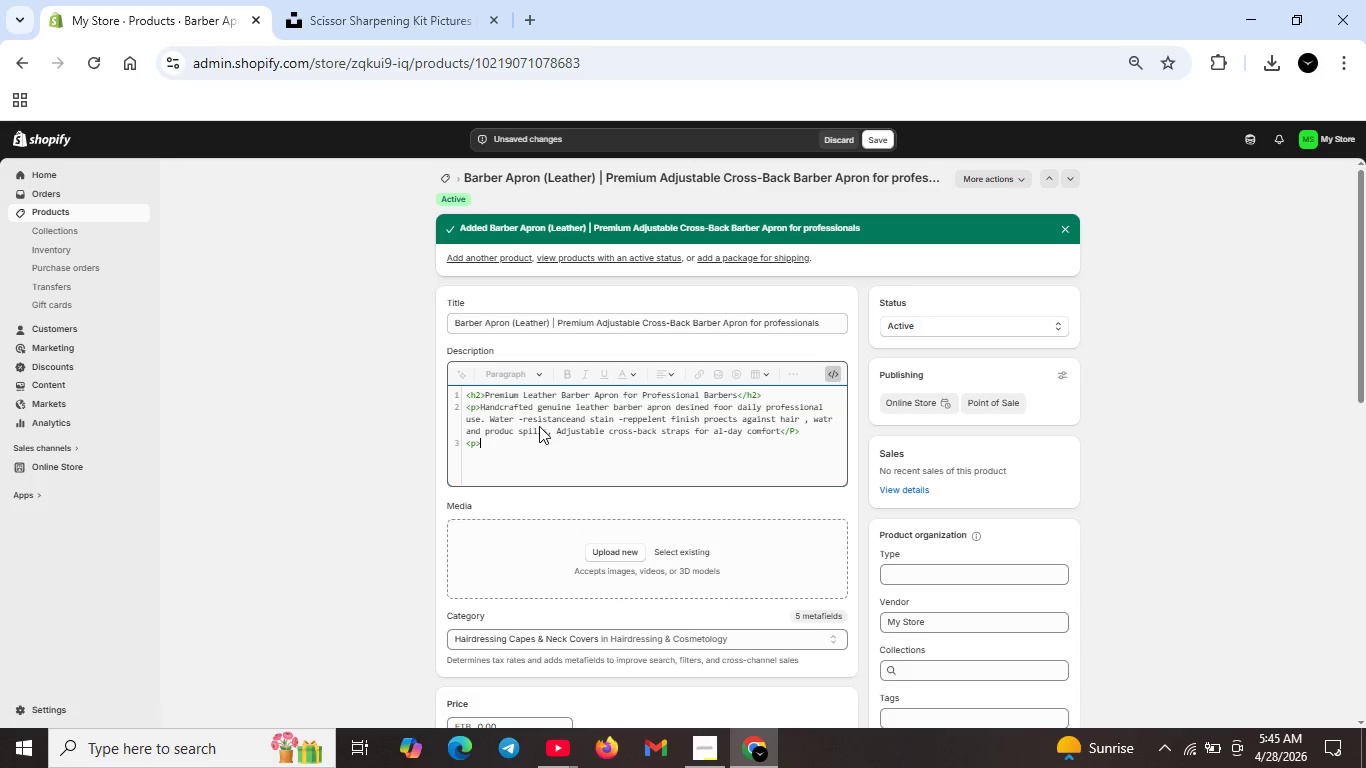 
wait(14.83)
 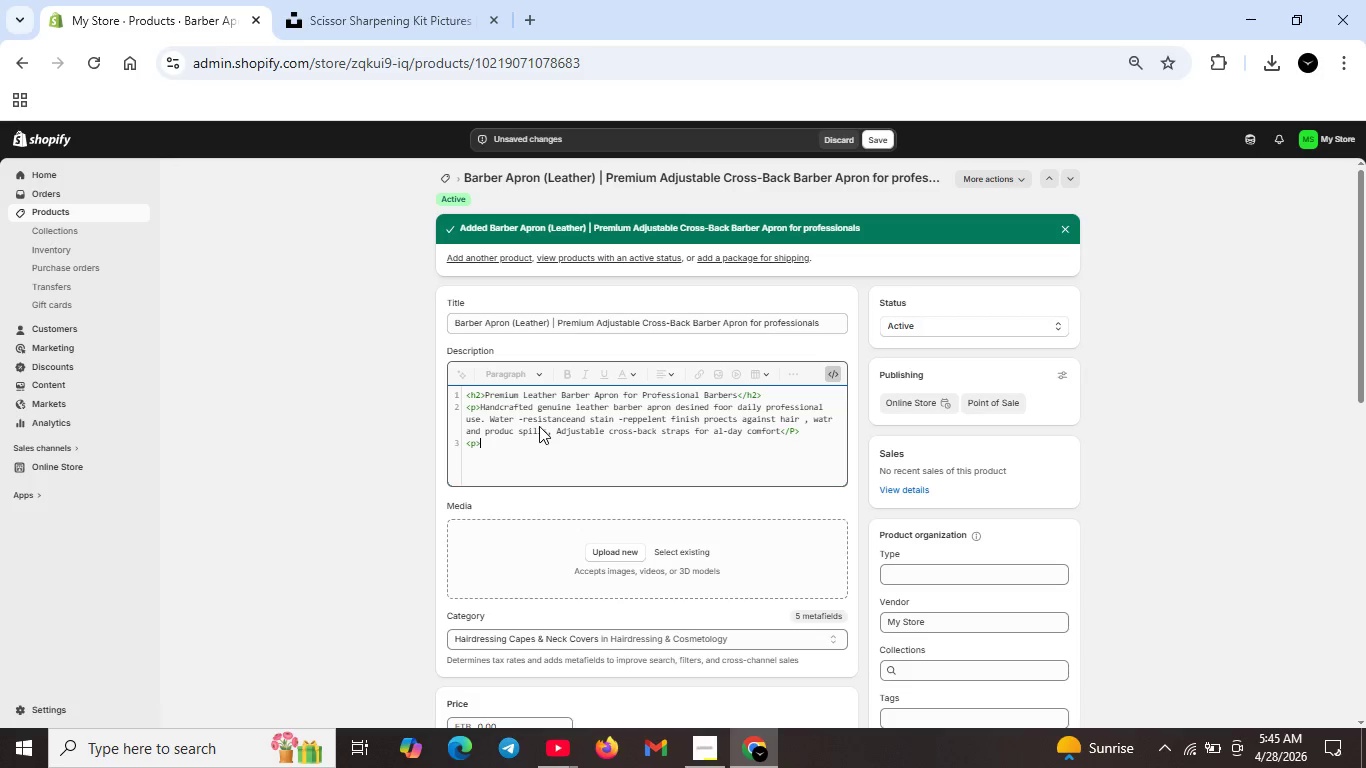 
type(Fa)
key(Backspace)
type(eatures multiple utility pocktes for ehars )
 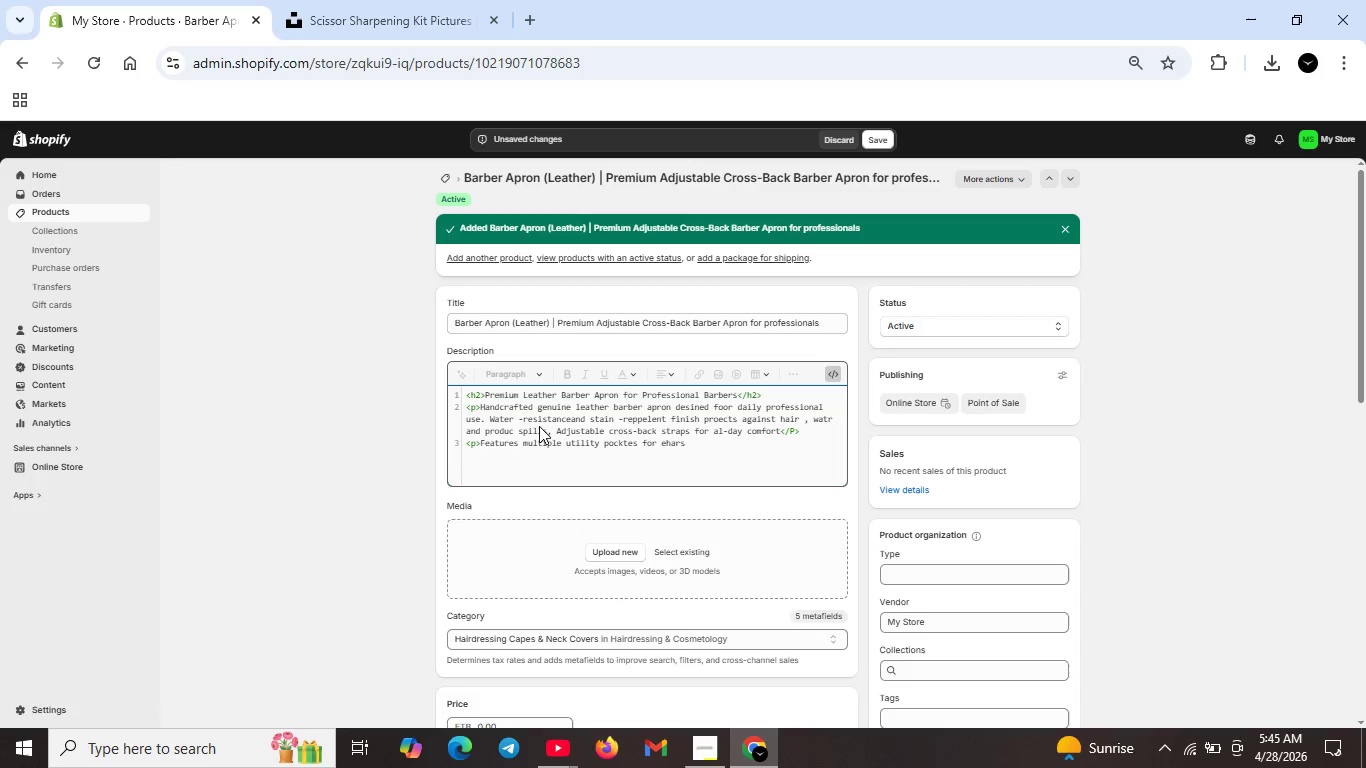 
key(ArrowLeft)
 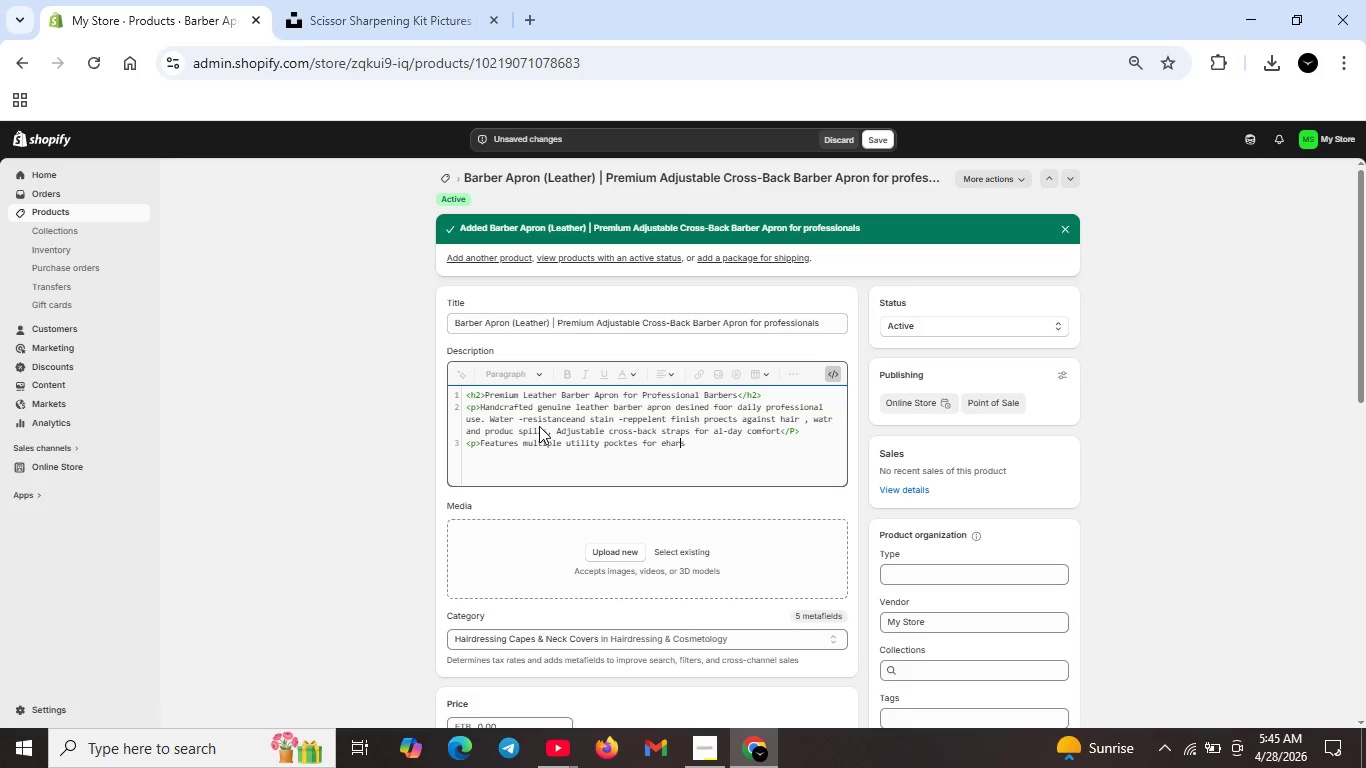 
key(ArrowLeft)
 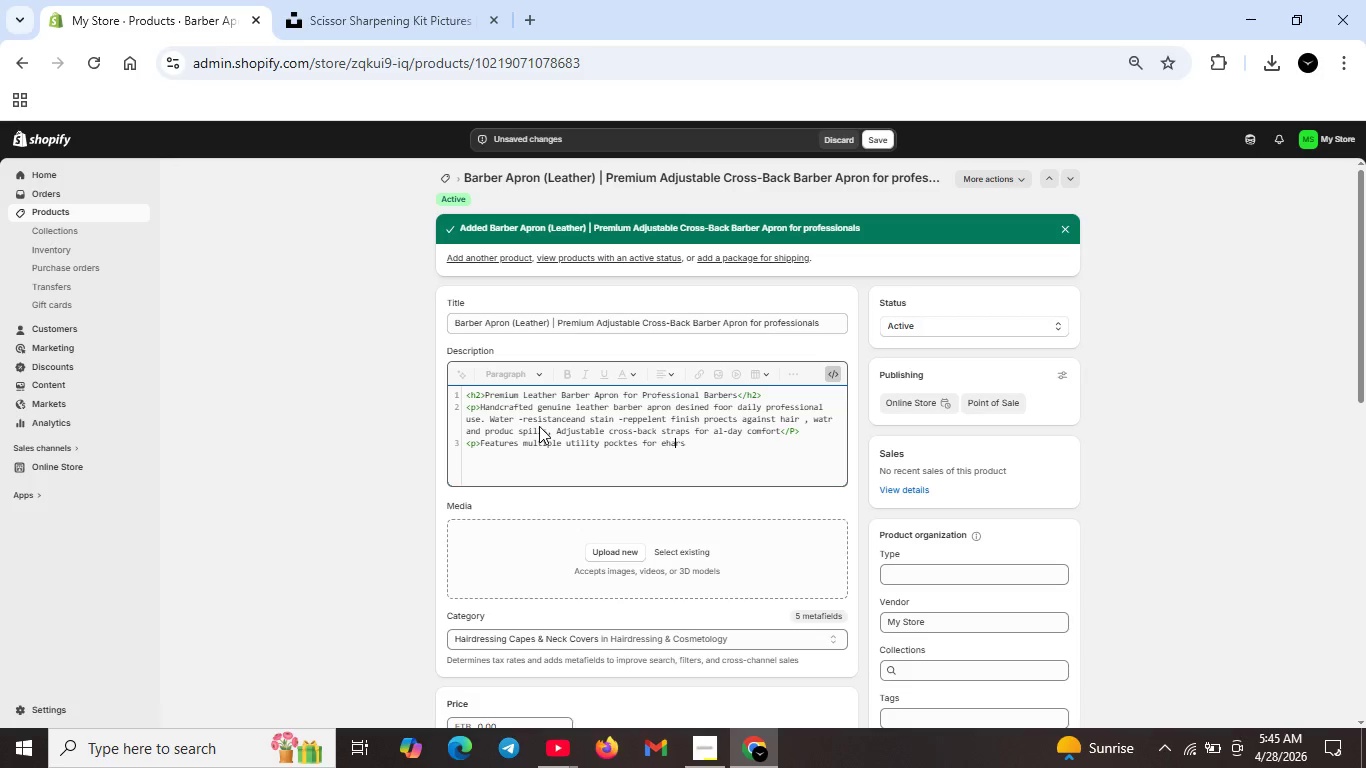 
key(ArrowLeft)
 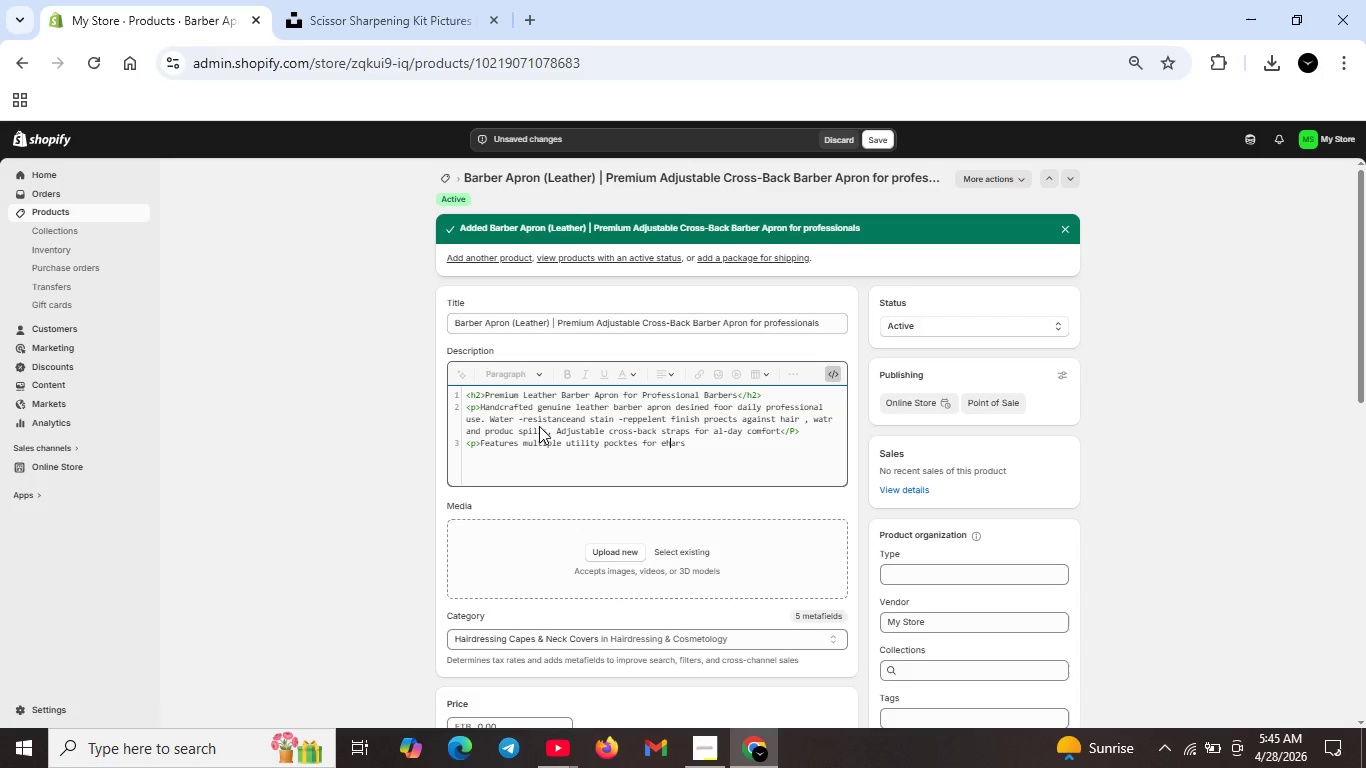 
key(ArrowLeft)
 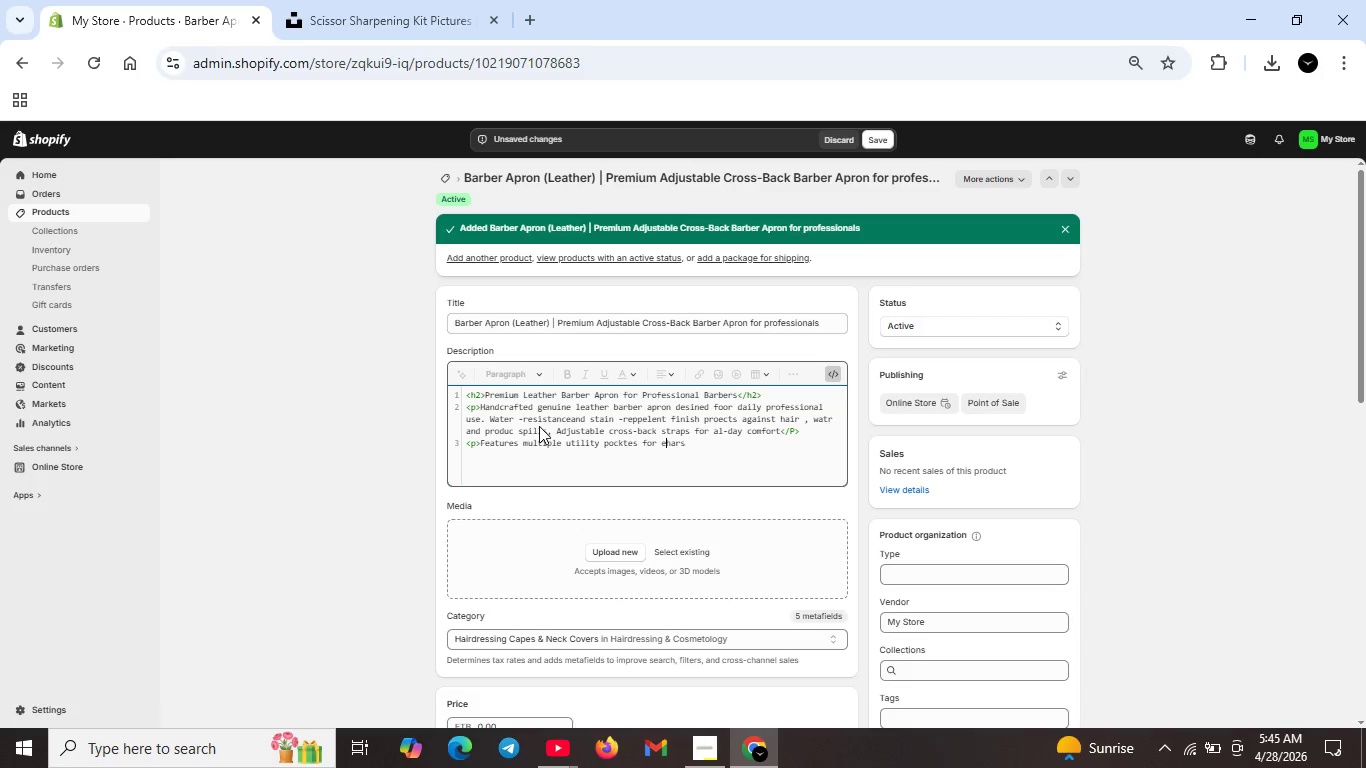 
key(ArrowLeft)
 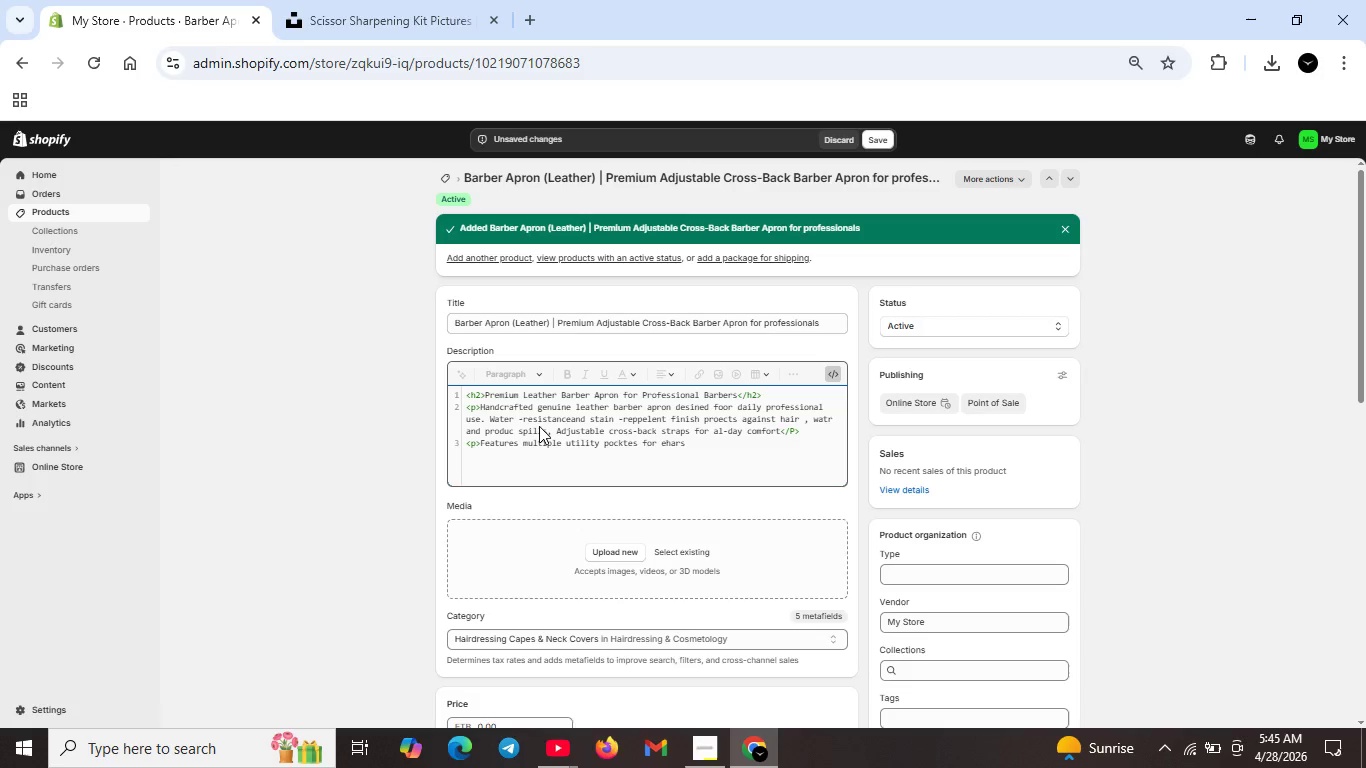 
key(S)
 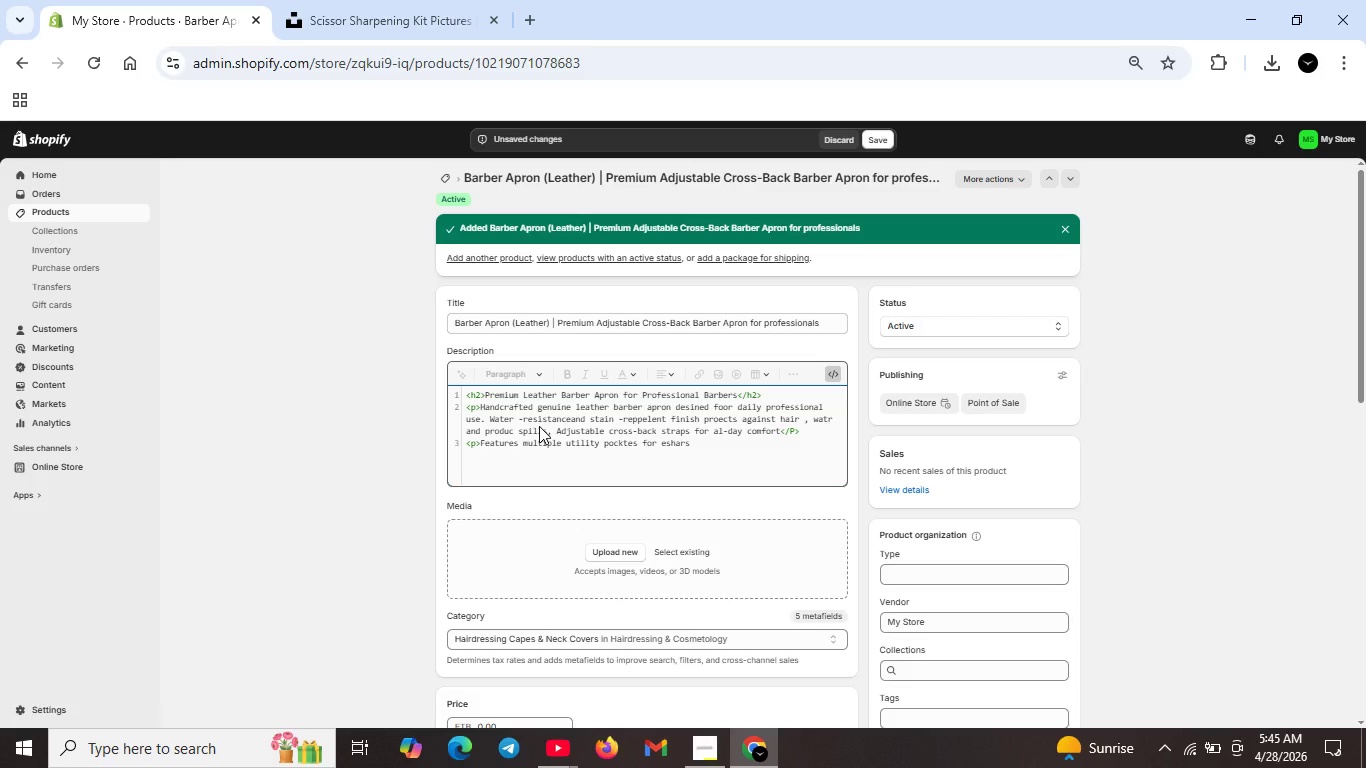 
key(Backspace)
 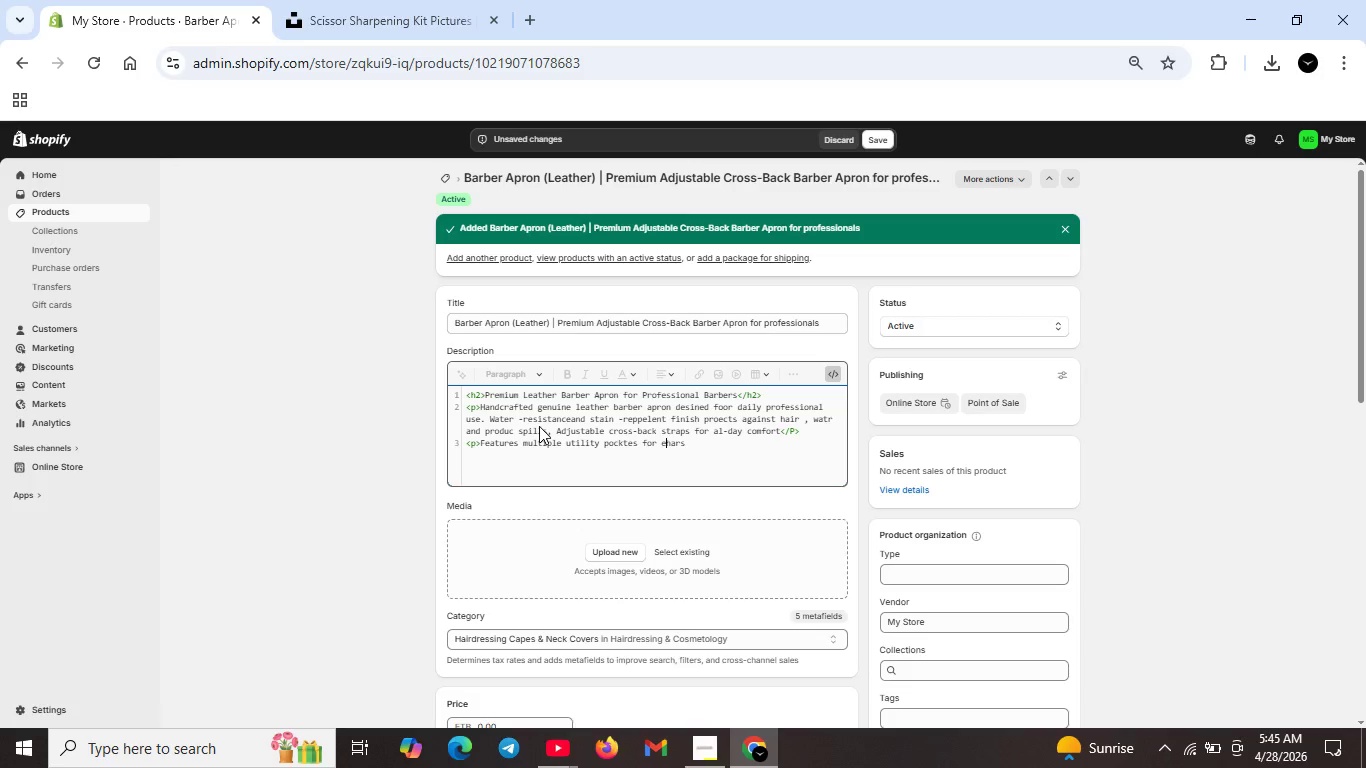 
key(Backspace)
 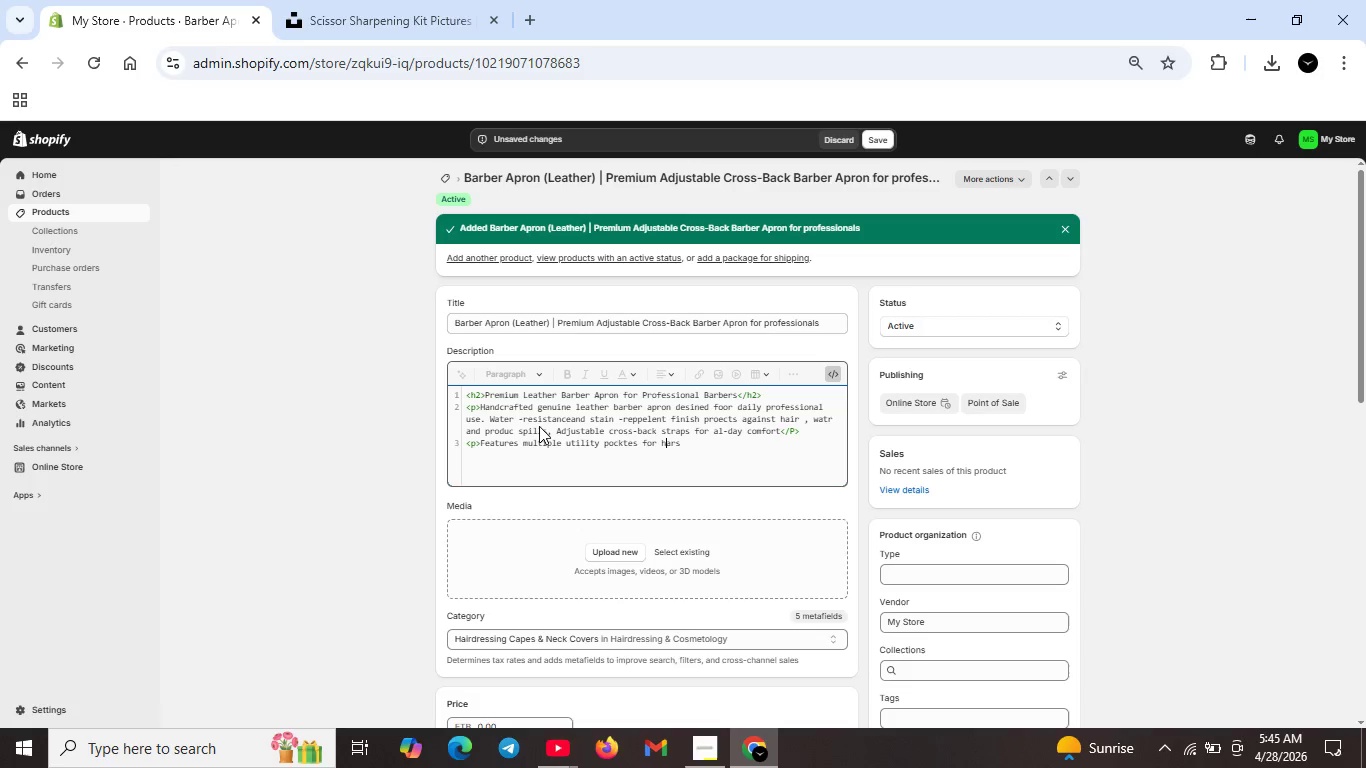 
key(ArrowRight)
 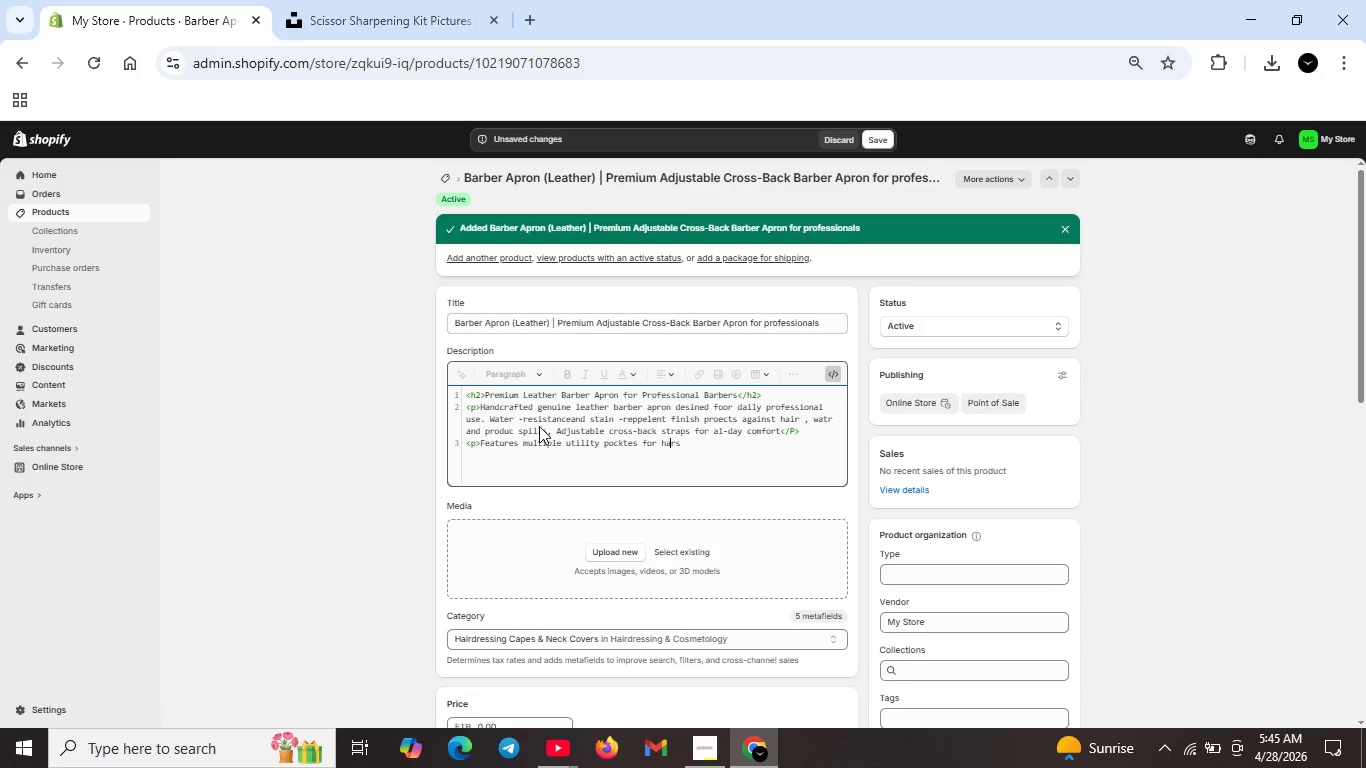 
key(ArrowRight)
 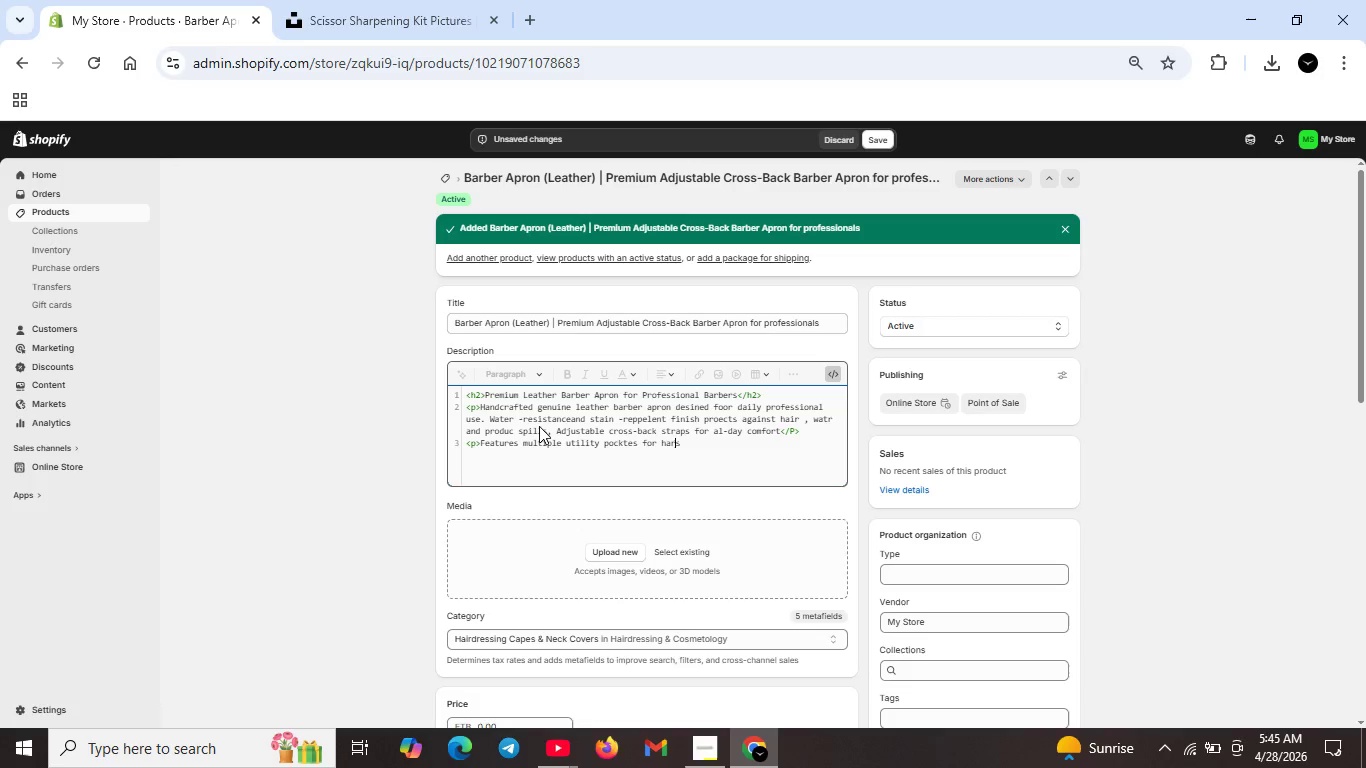 
key(ArrowRight)
 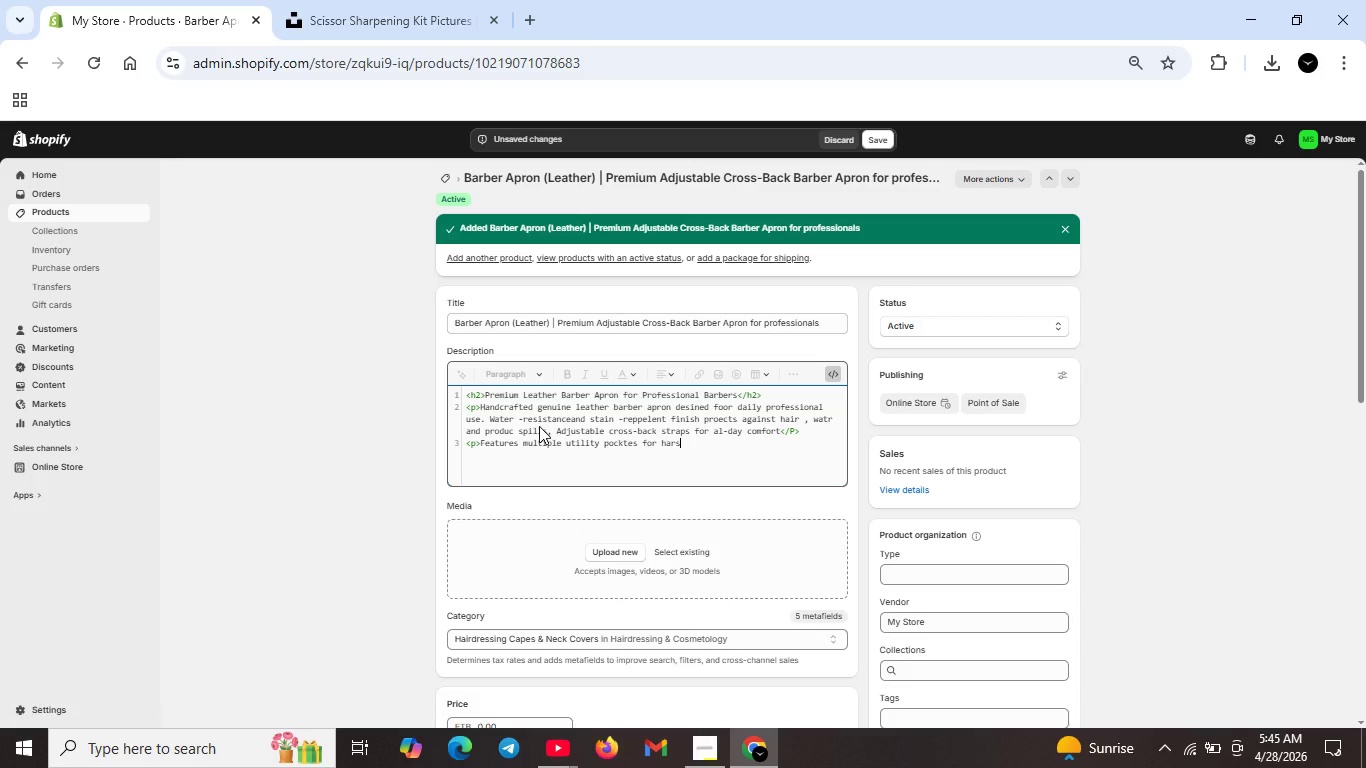 
key(ArrowRight)
 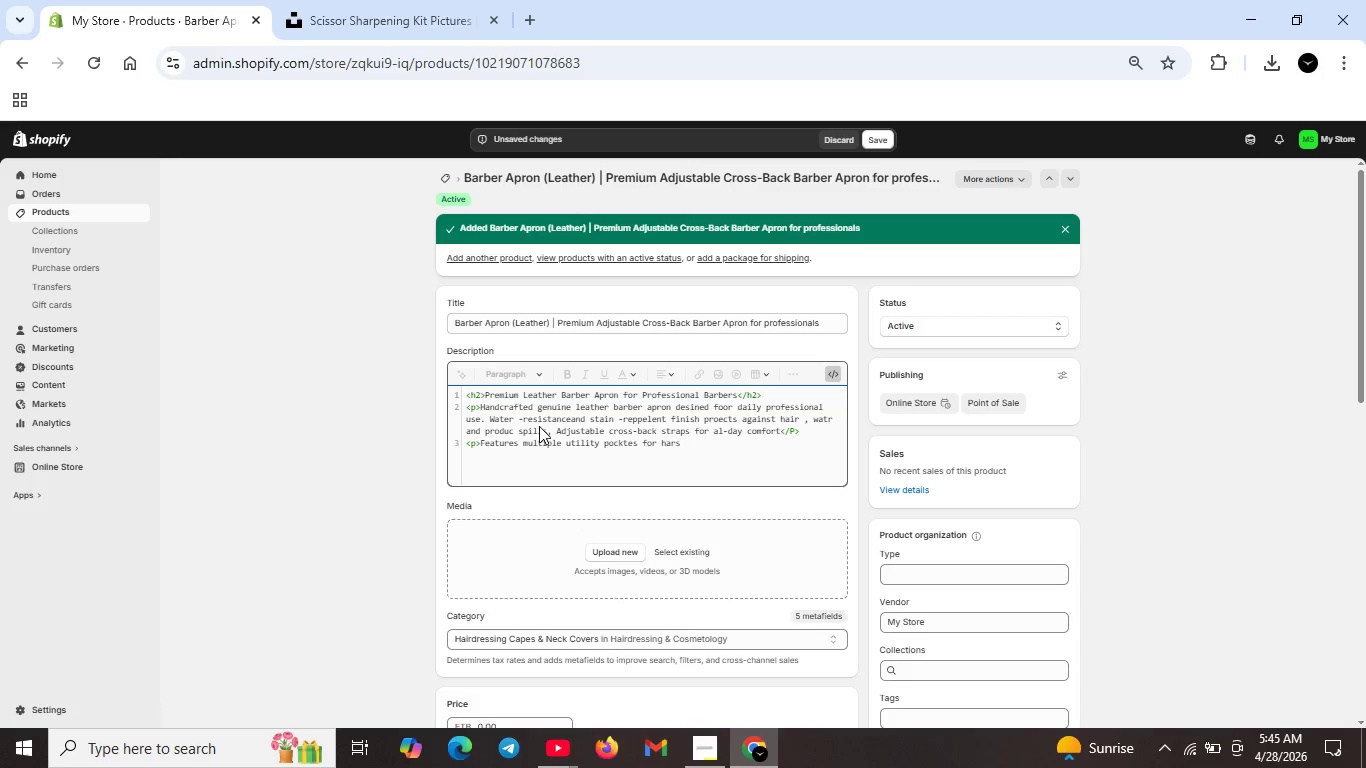 
key(Backspace)
key(Backspace)
key(Backspace)
key(Backspace)
type(shears)
 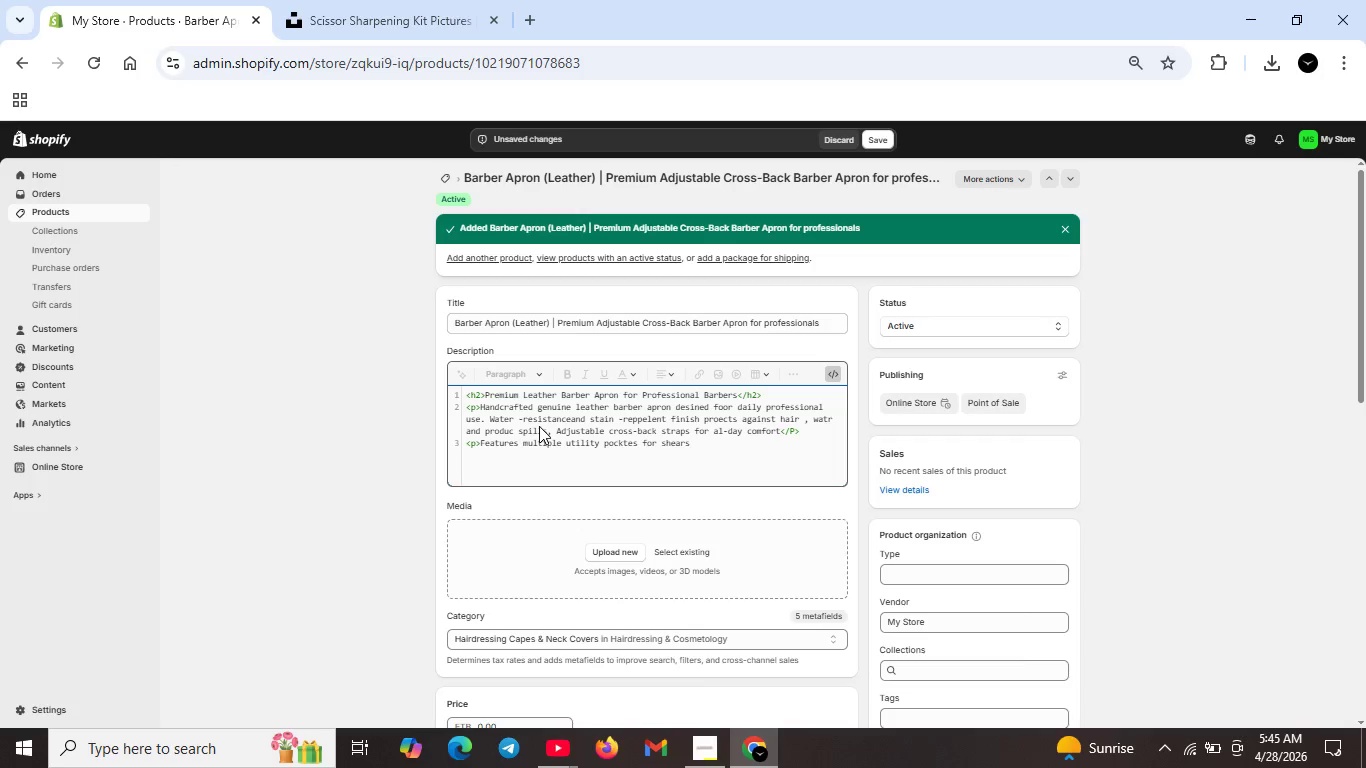 
type(, combs )
 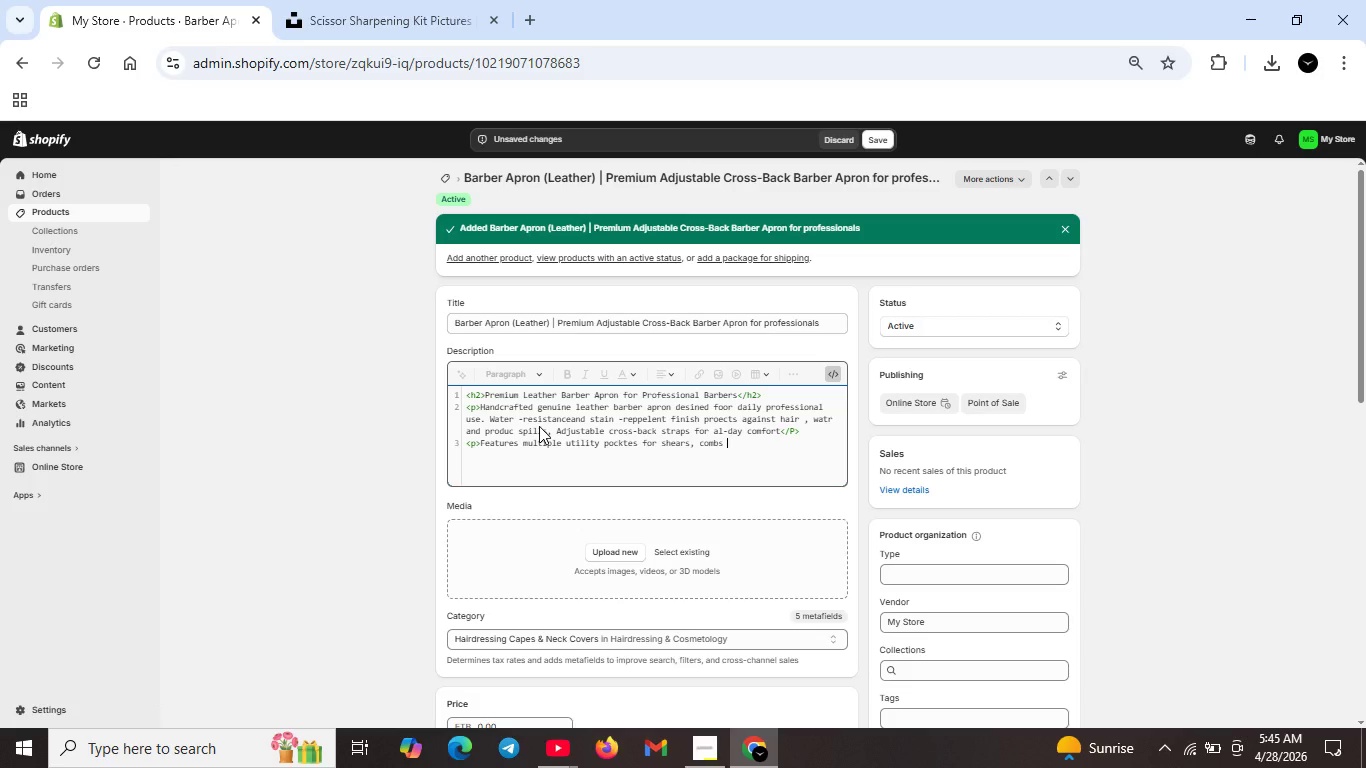 
wait(9.03)
 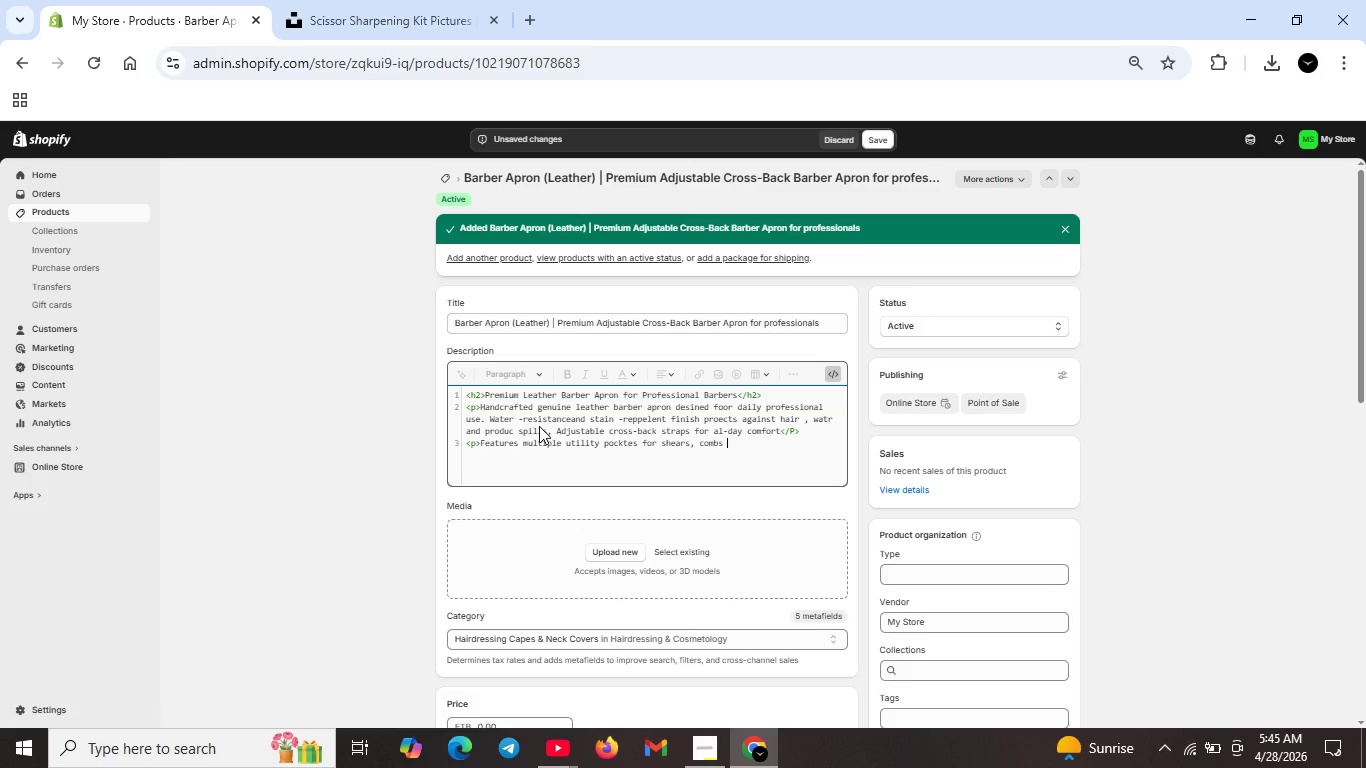 
type(,neck strips,and phne. Heavy -duty vrass hardware and reinforced stitching )
 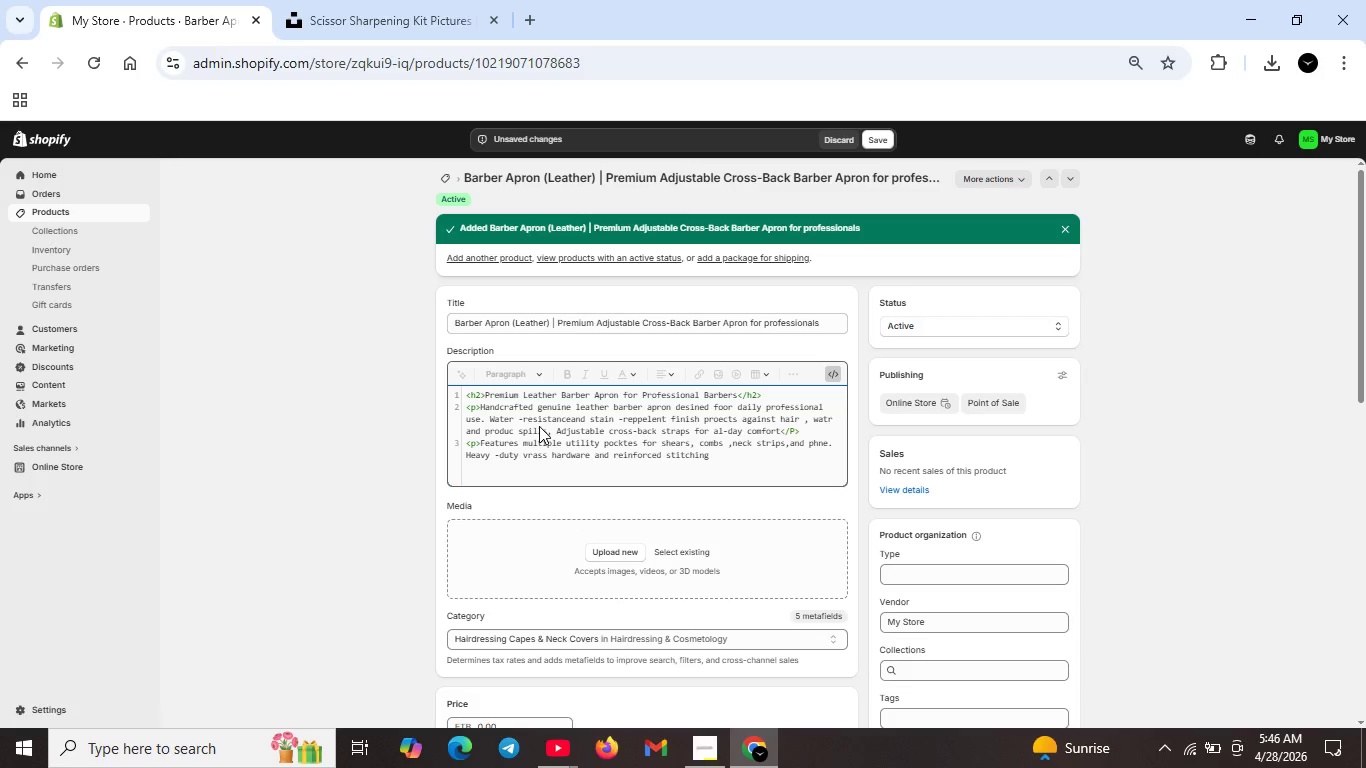 
type(for durability .Ab)
key(Backspace)
type(vaility )
key(Backspace)
key(Backspace)
key(Backspace)
key(Backspace)
type(able in classic blck )
 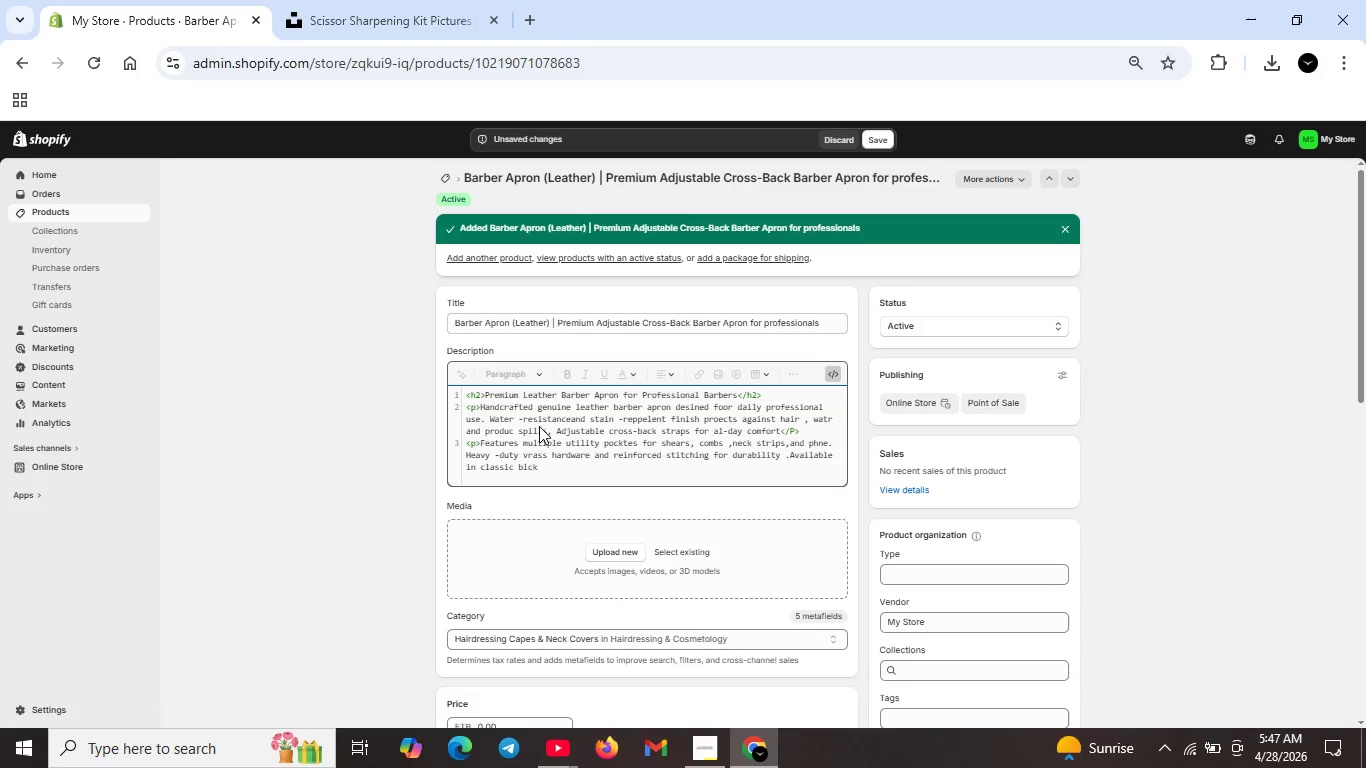 
key(ArrowLeft)
 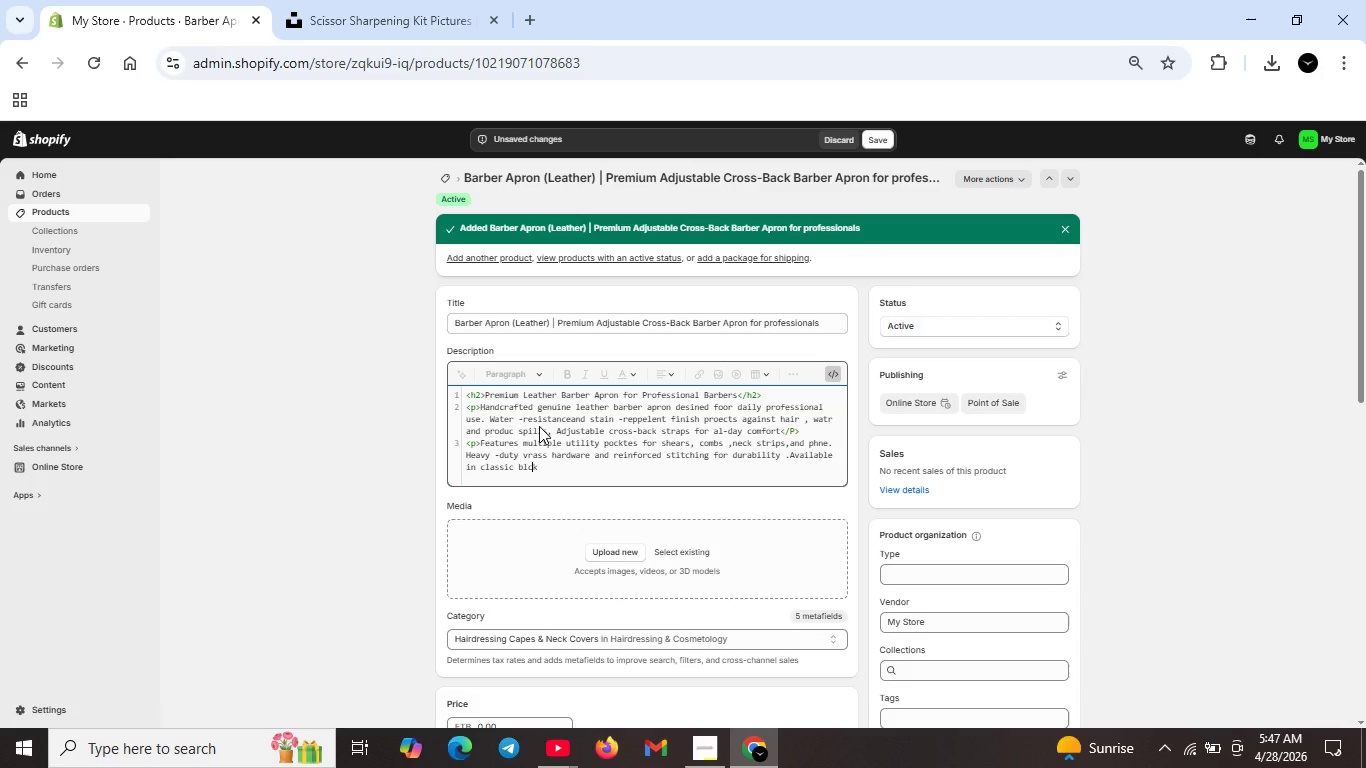 
key(ArrowLeft)
 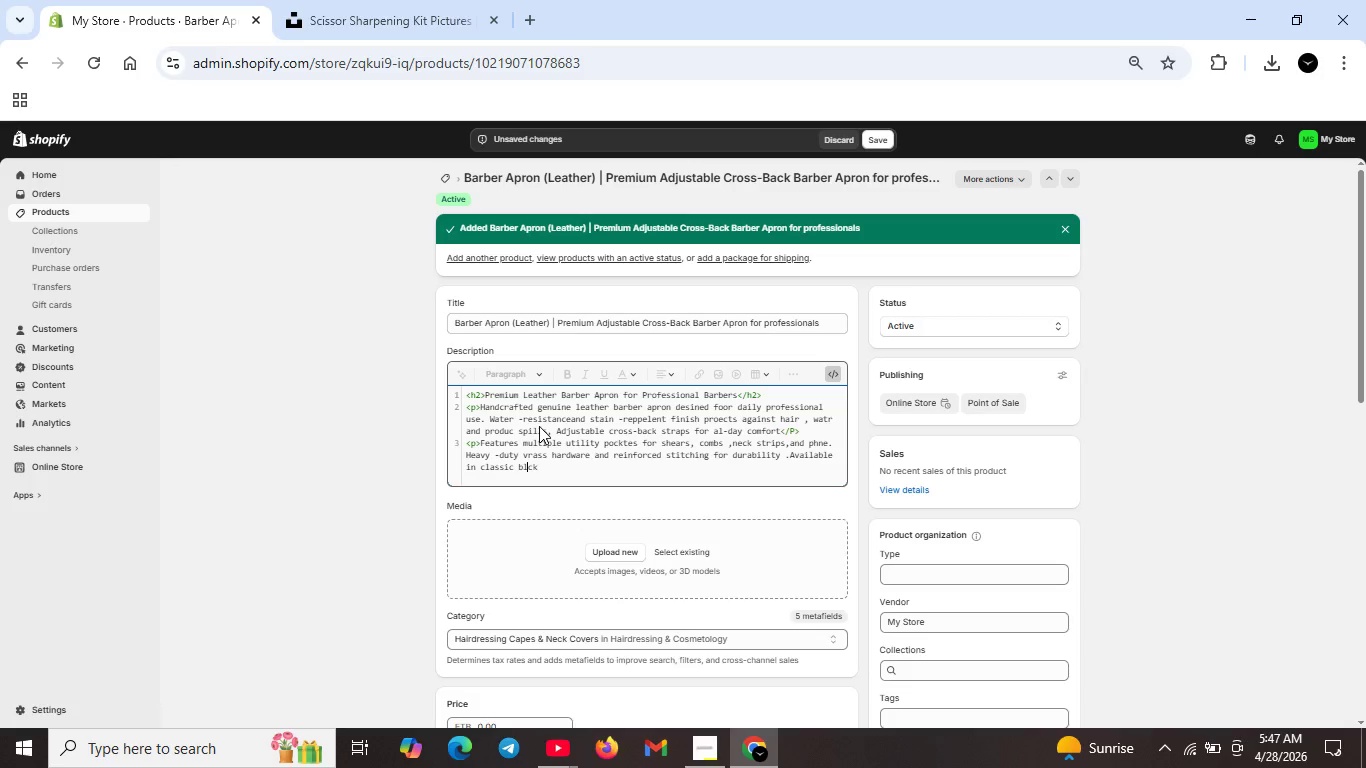 
key(ArrowLeft)
 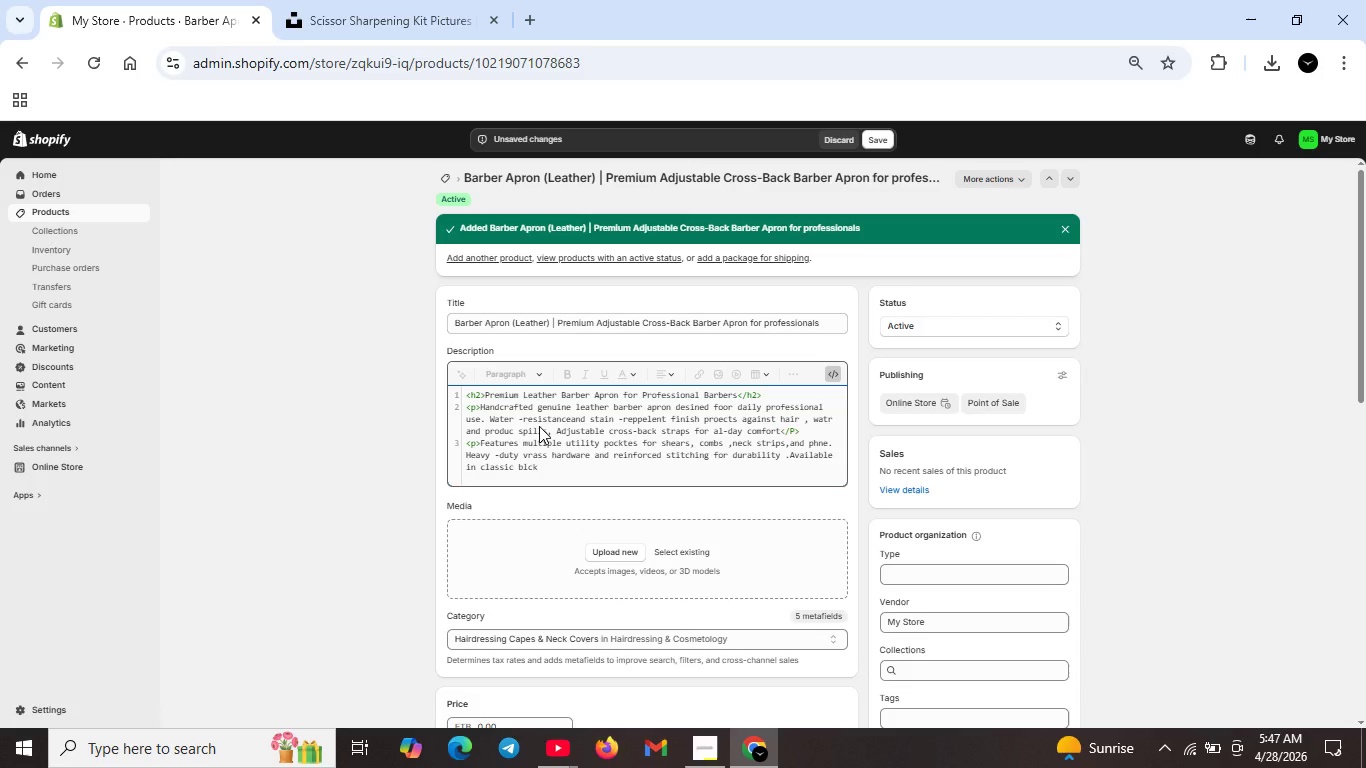 
key(A)
 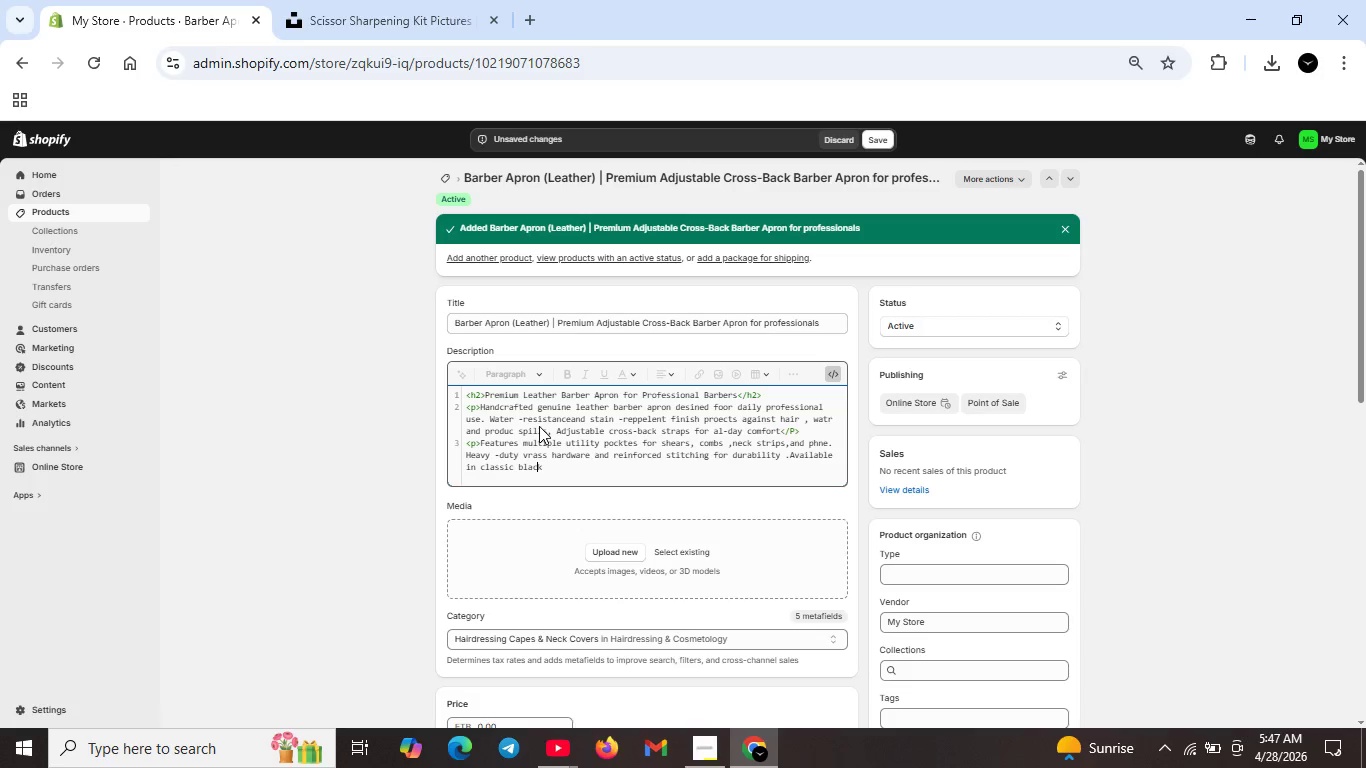 
key(ArrowRight)
 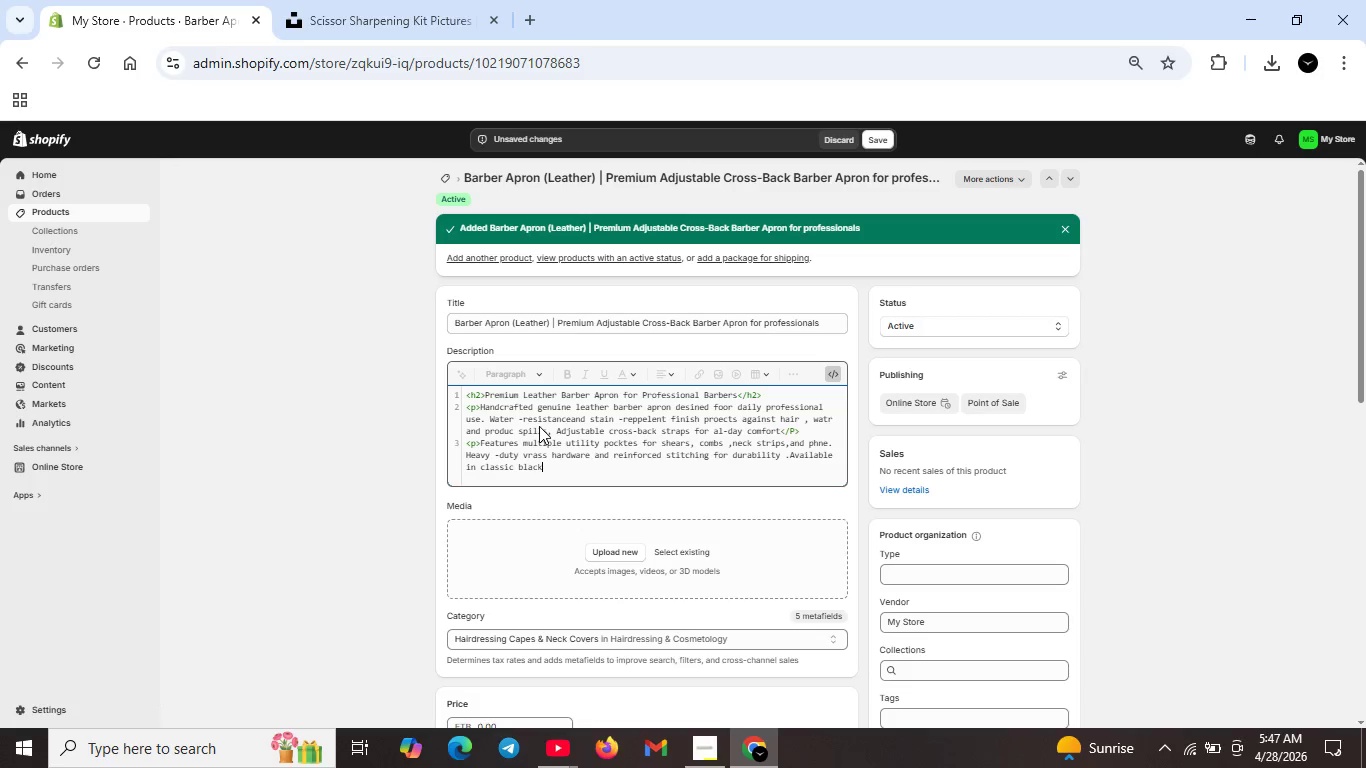 
key(ArrowRight)
 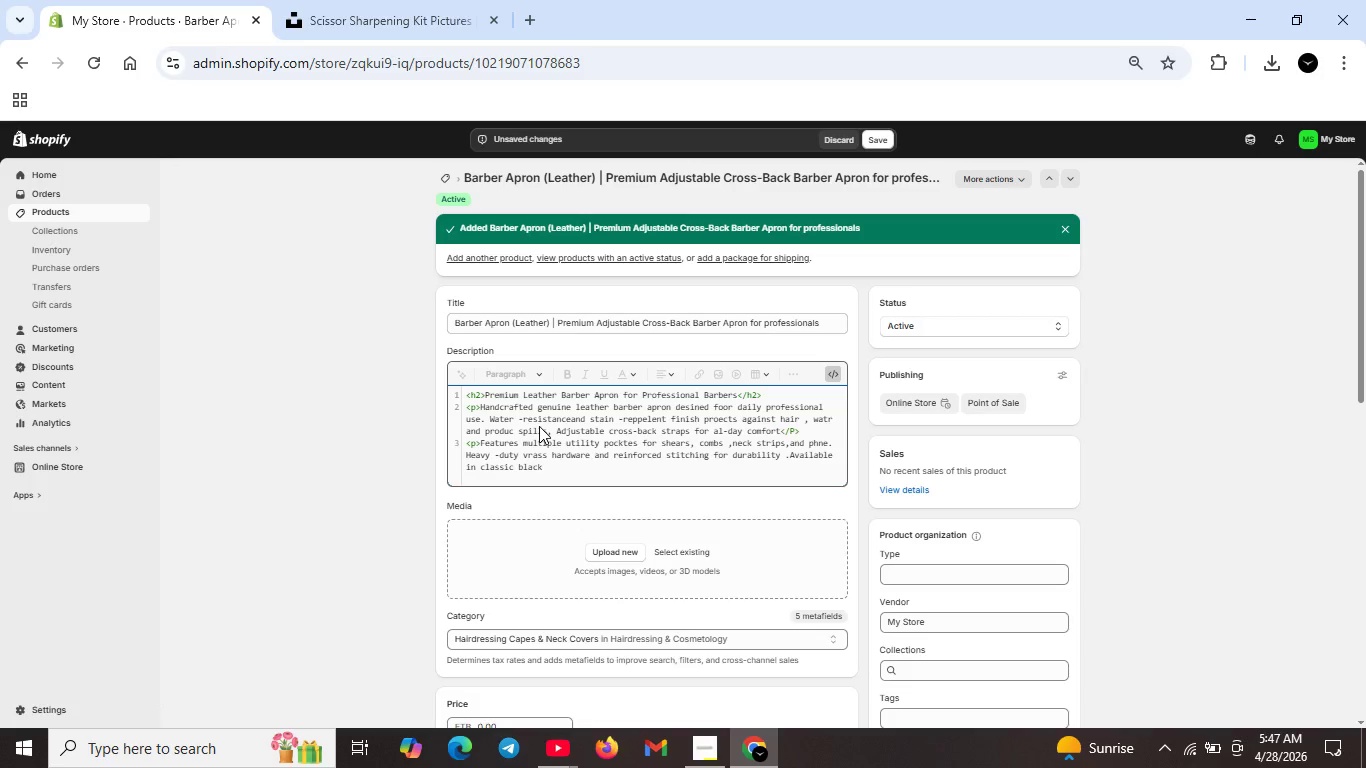 
type( and rich )
 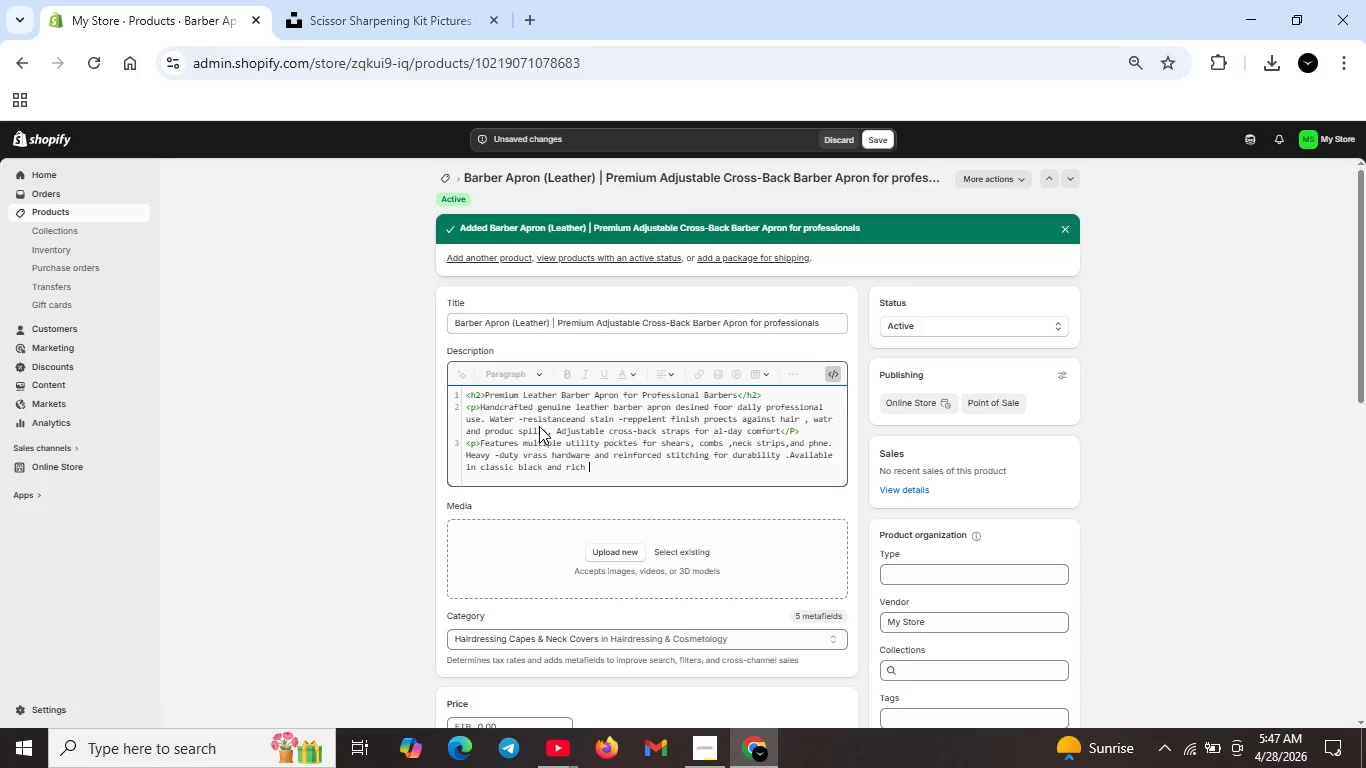 
type(che)
 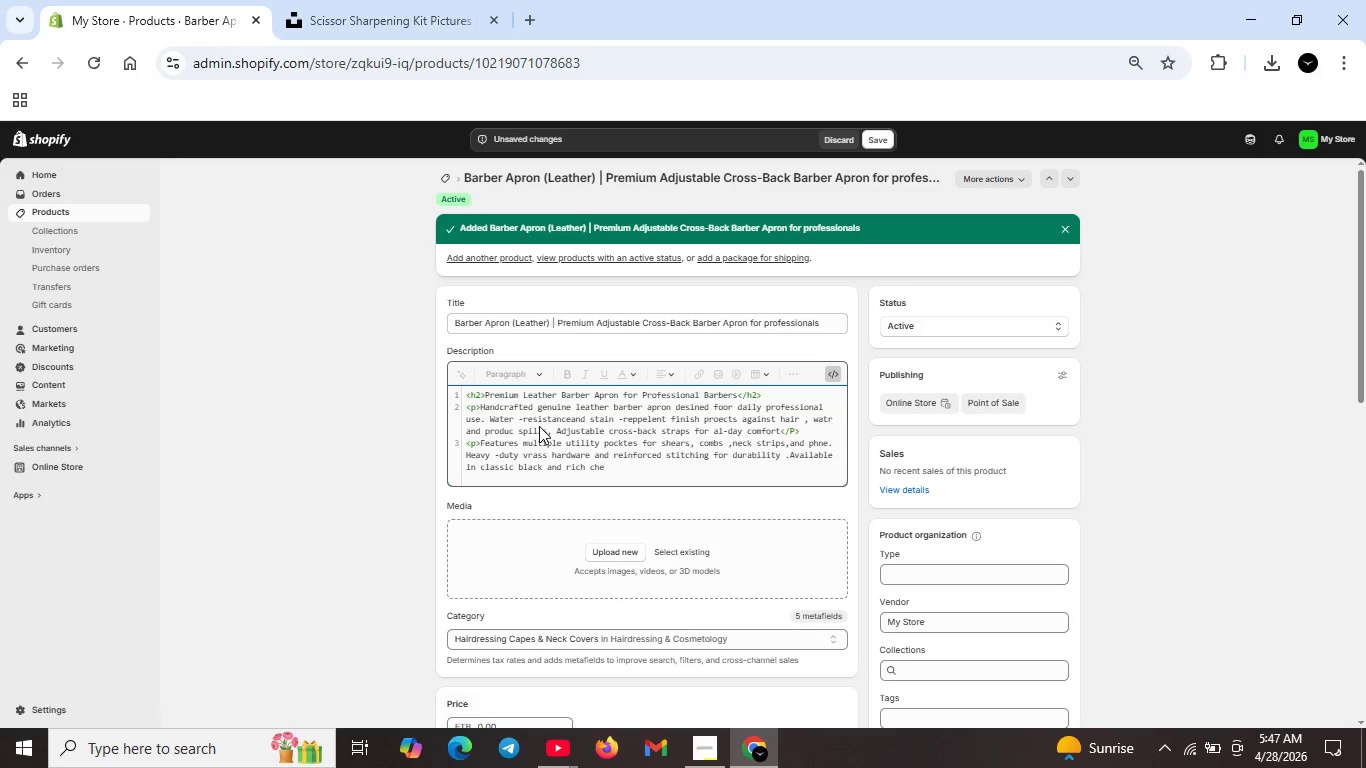 
type(stunt brown.</p>)
 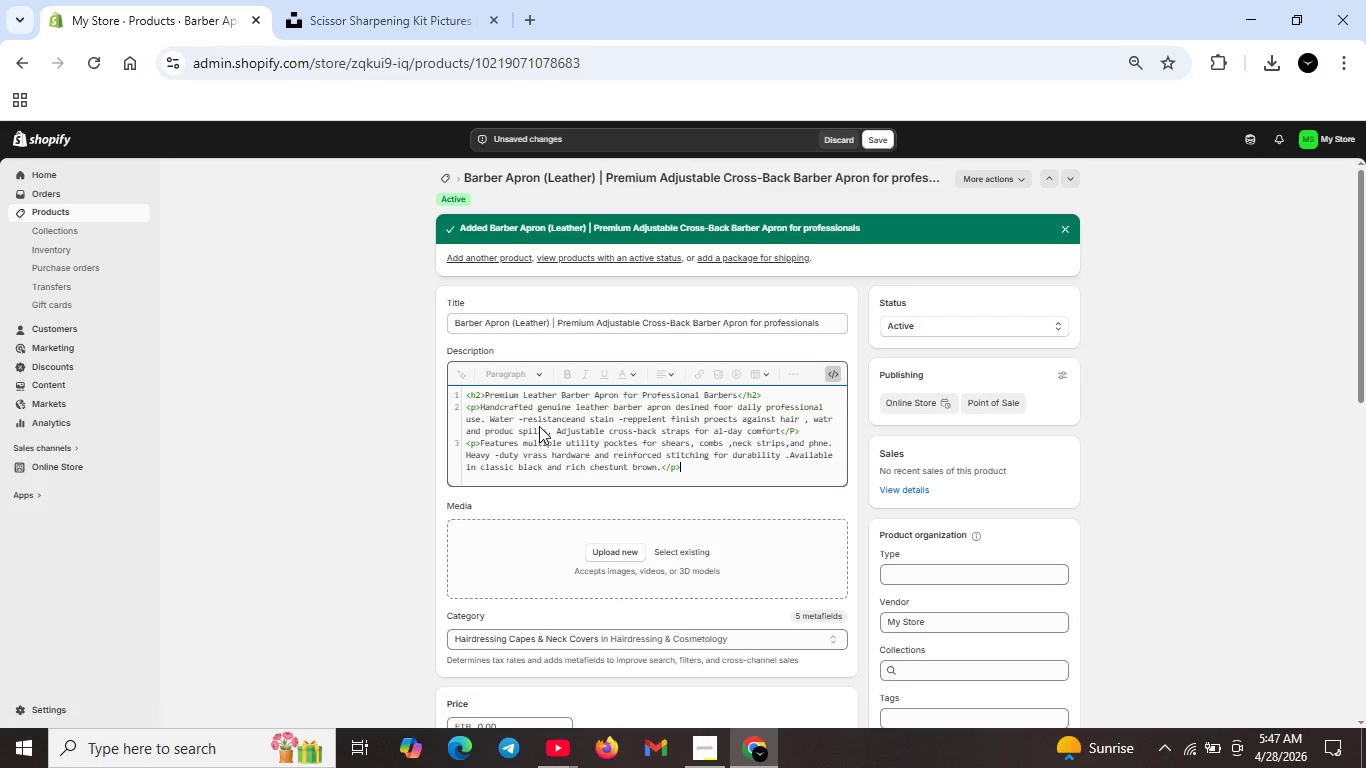 
key(Shift+Enter)
 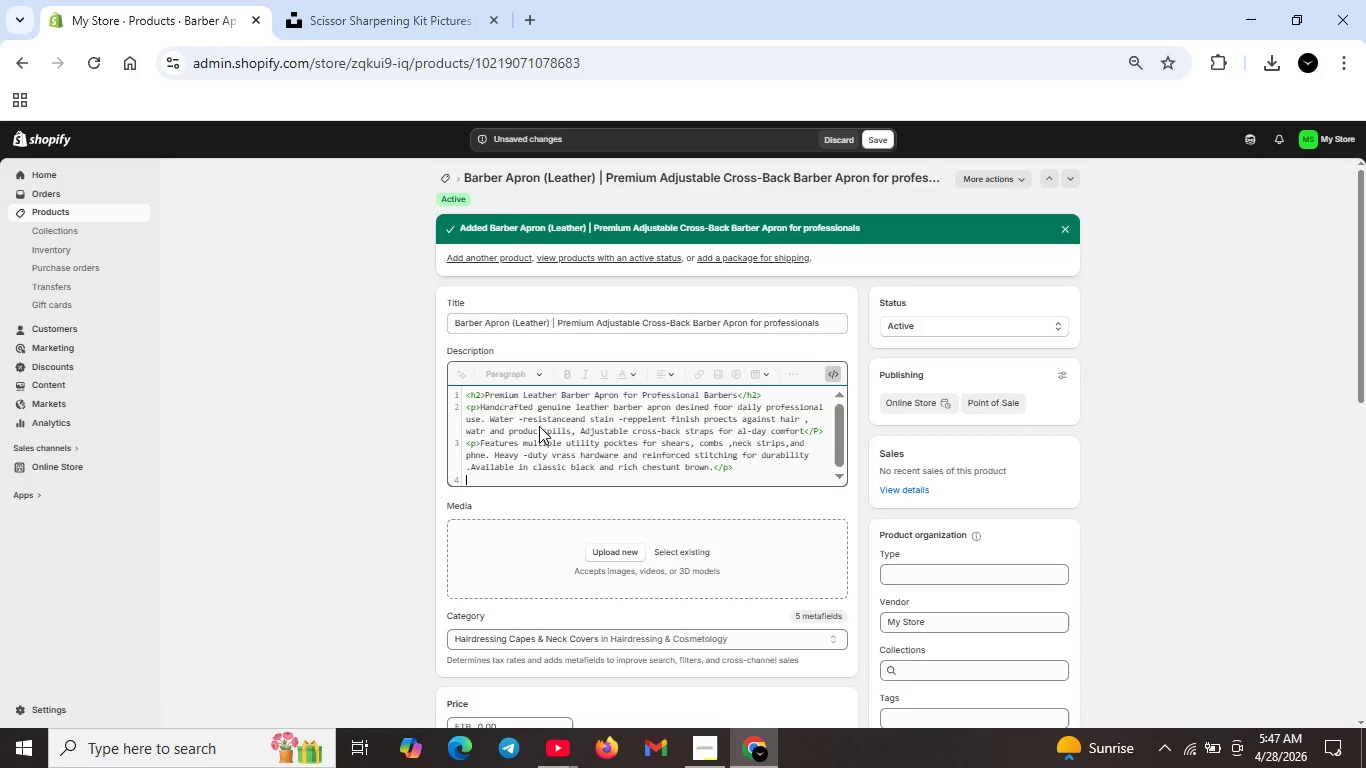 
wait(13.66)
 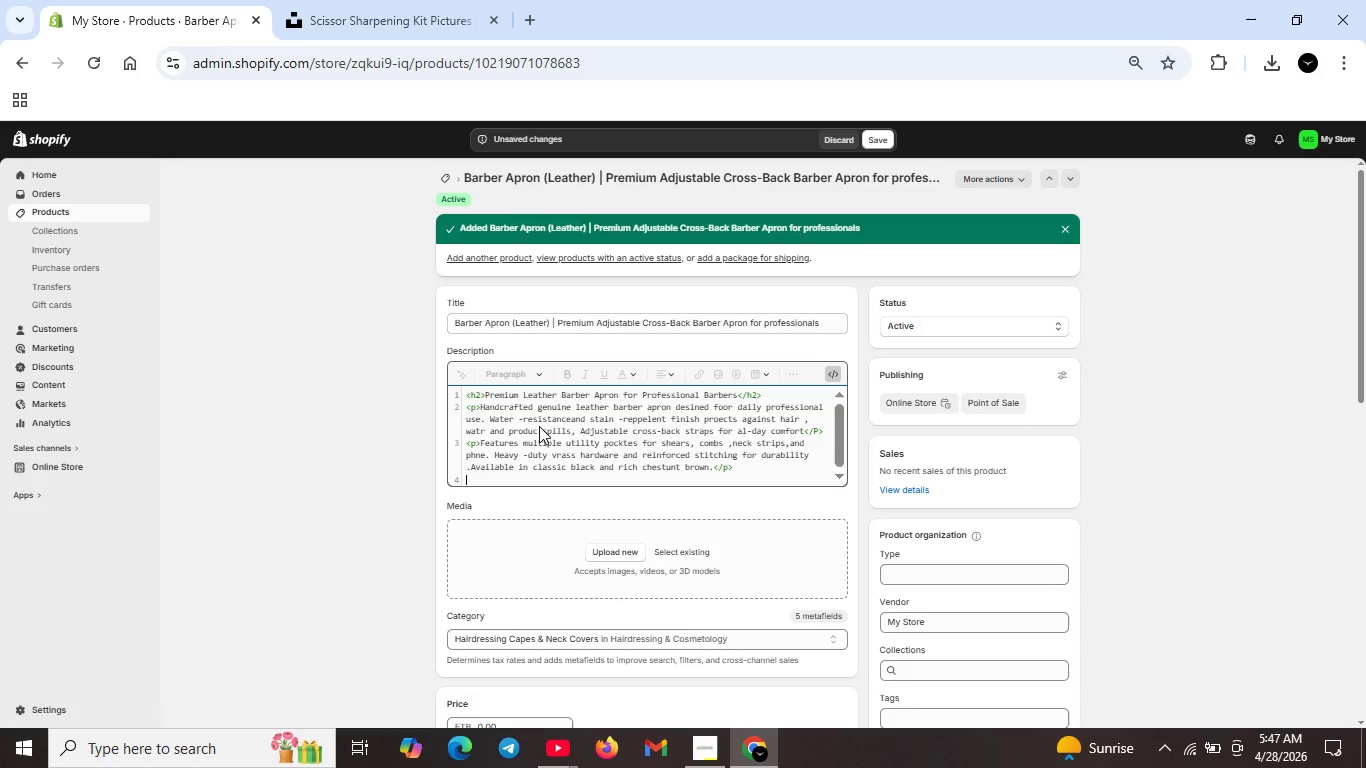 
type(<p>W)
key(Backspace)
type(Essential for barbers who demand style and fuctionality )
 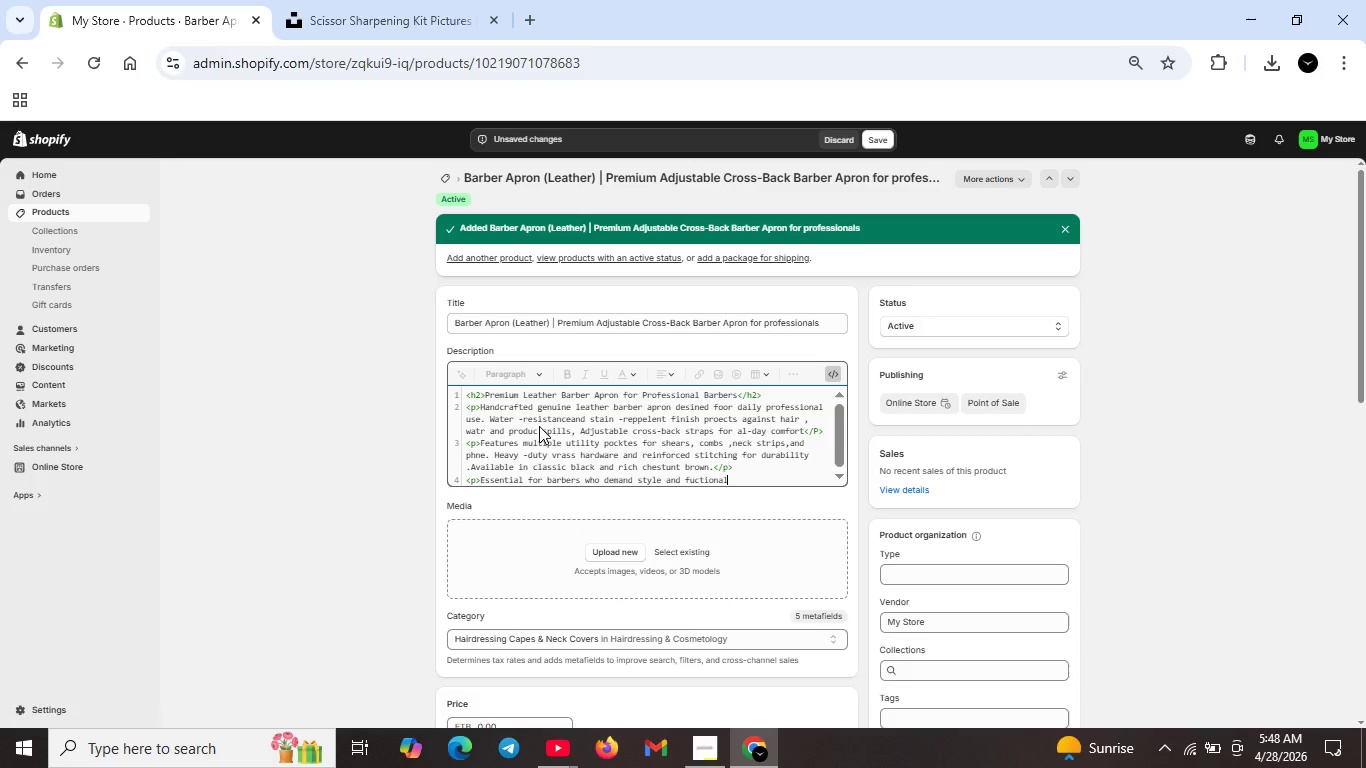 
wait(7.14)
 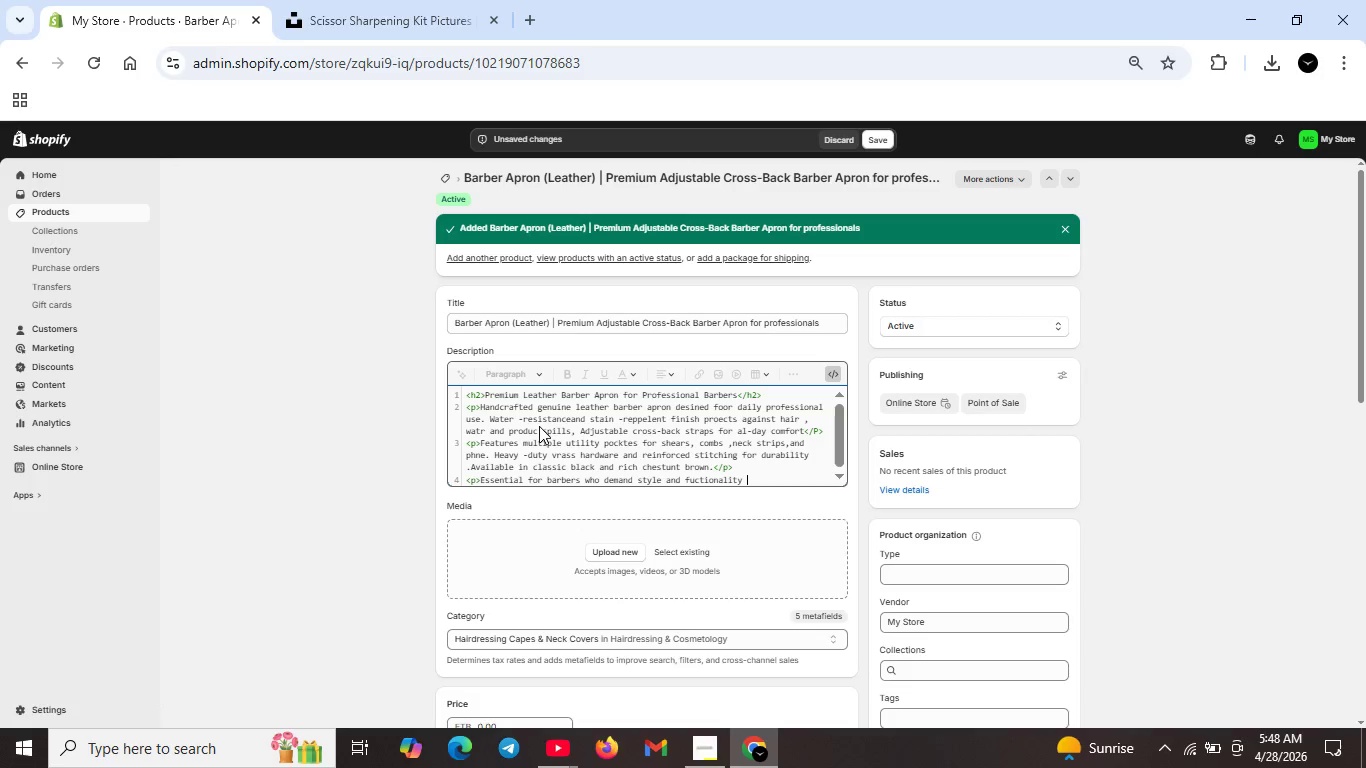 
type(Easy to wipe )
 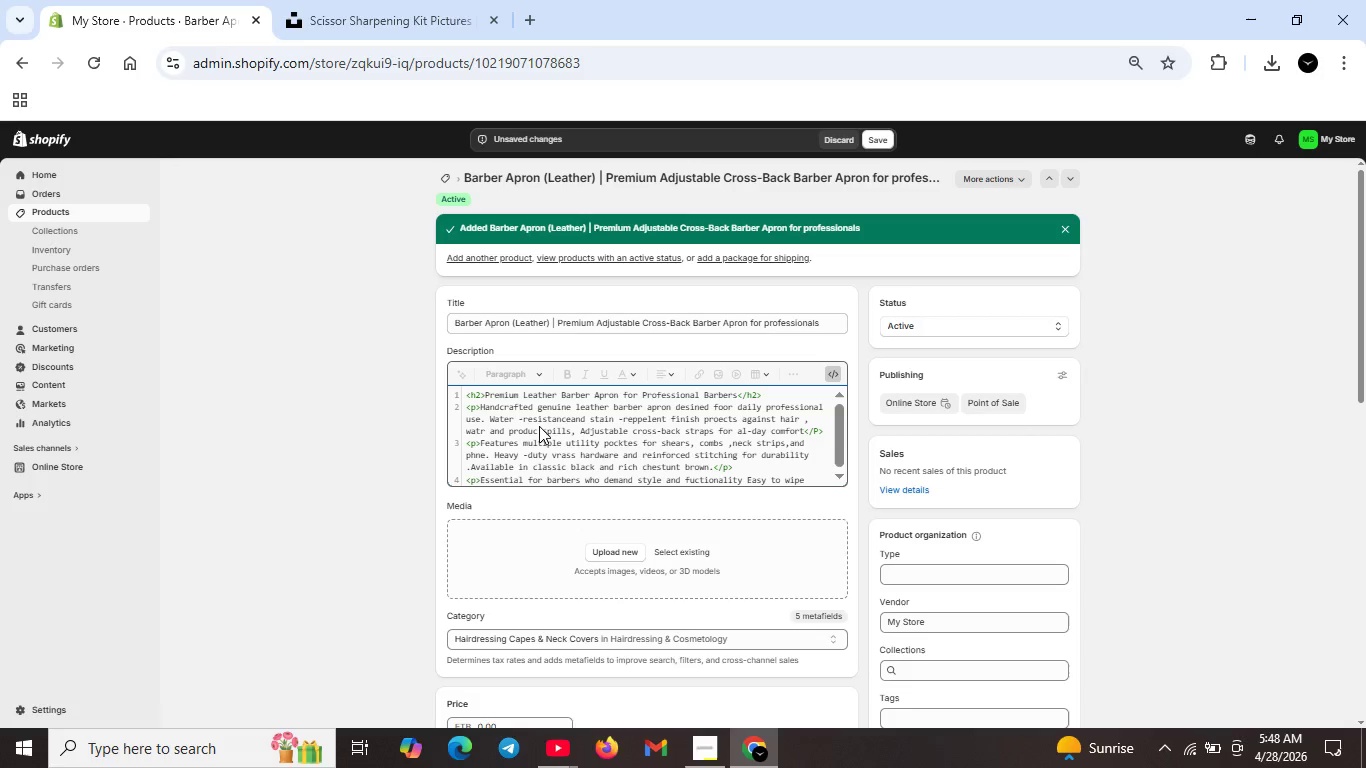 
type(clean between clients,)
key(Backspace)
type(. Profw)
key(Backspace)
type(essional -grade construction backed by 1- year warranty)
 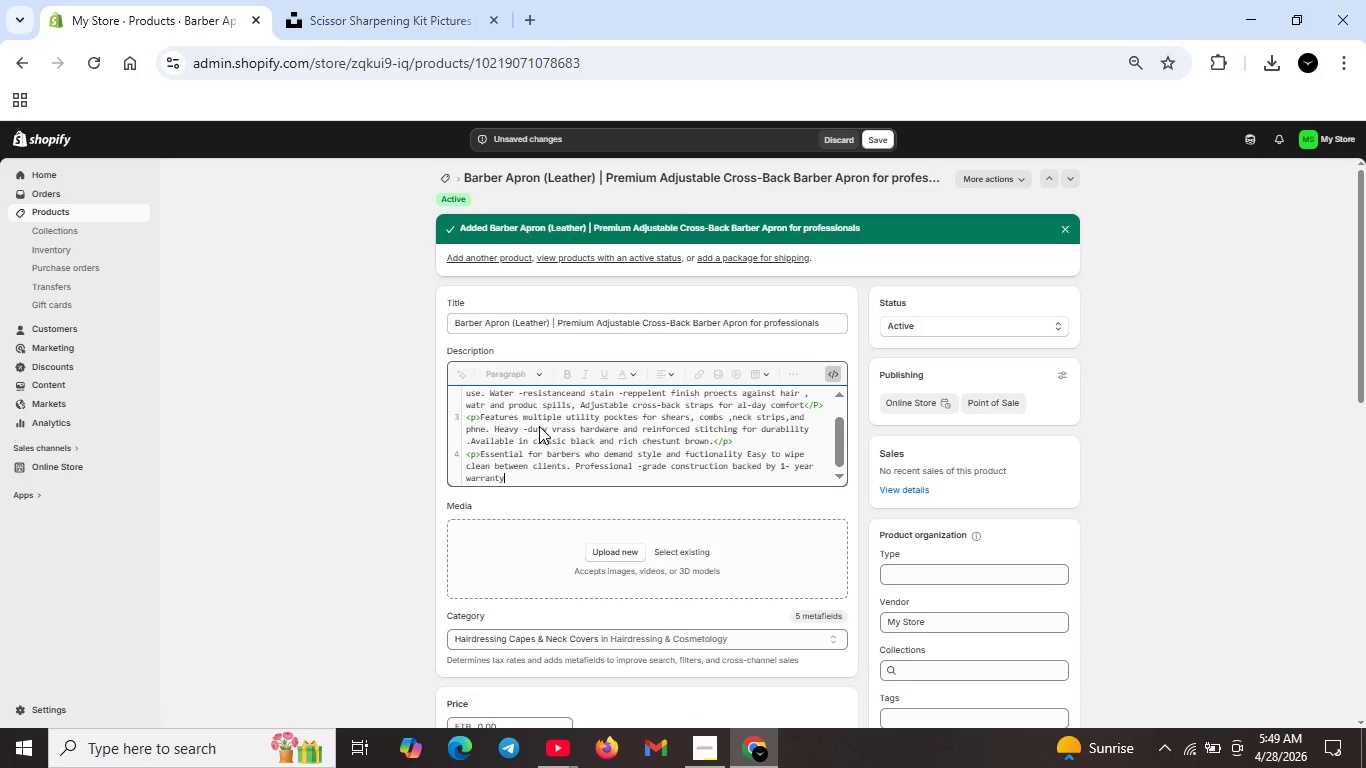 
wait(5.67)
 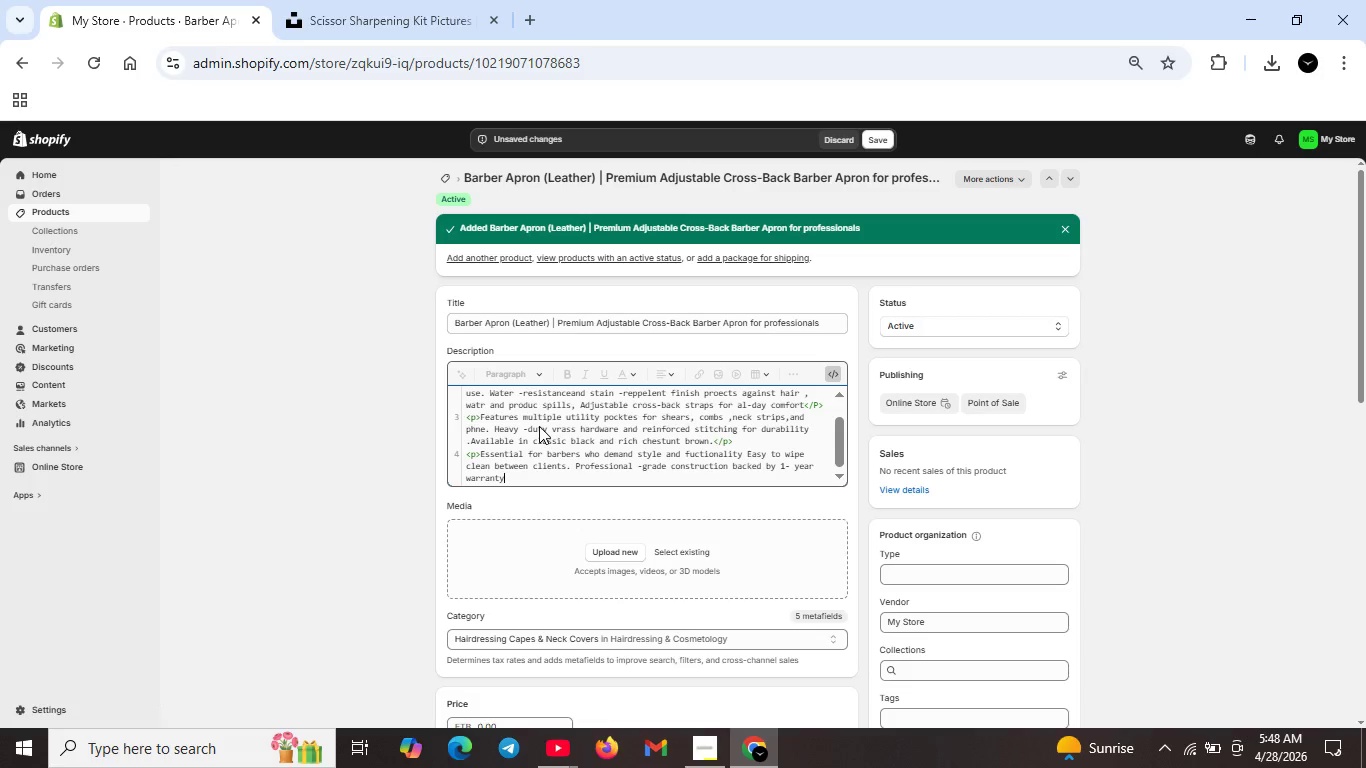 
key(Period)
 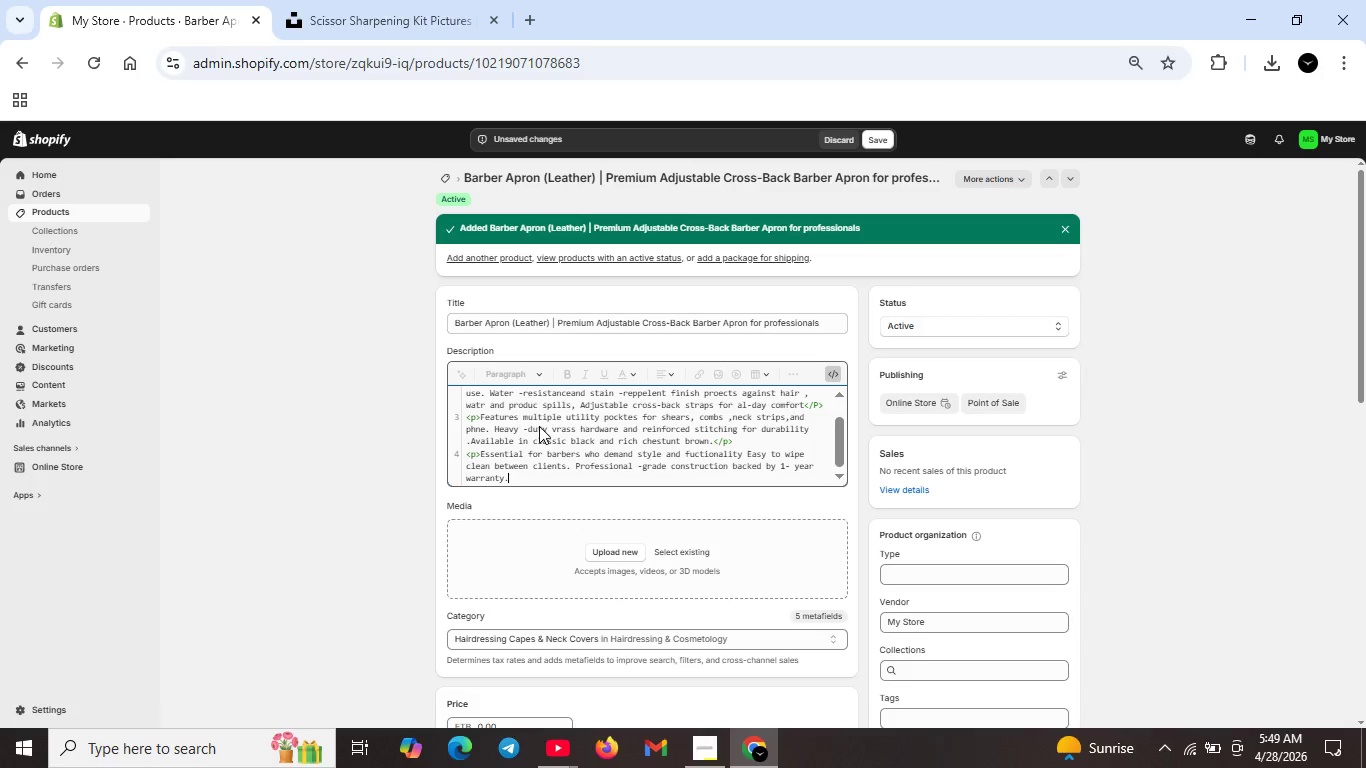 
key(Shift+Comma)
 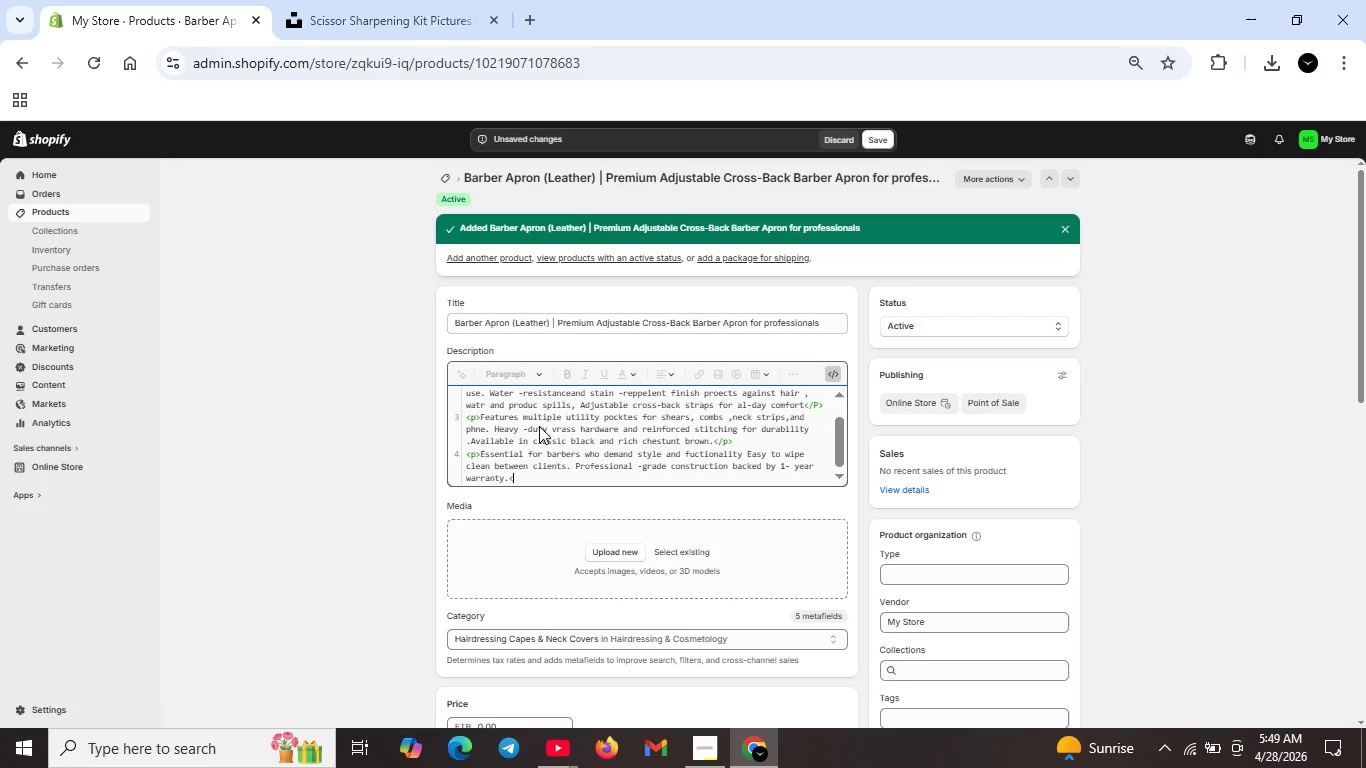 
key(Slash)
 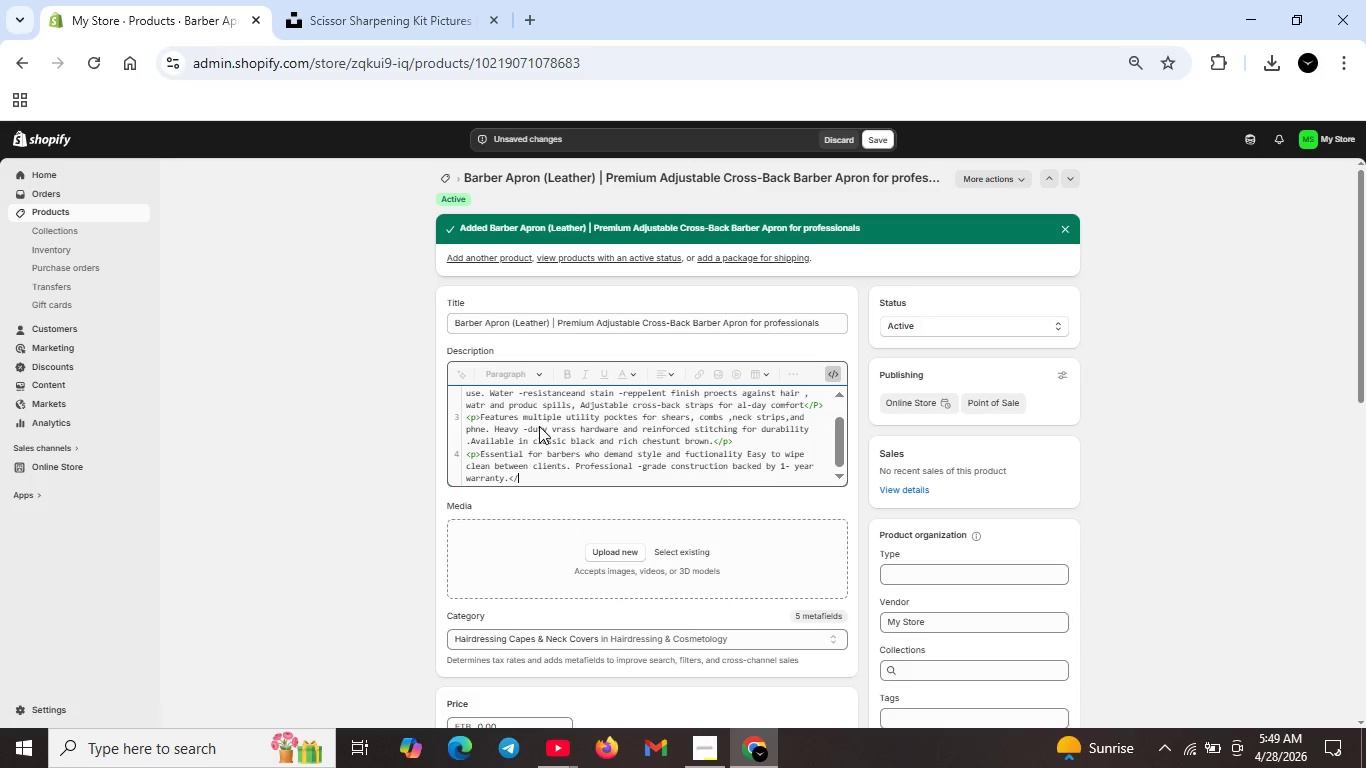 
key(P)
 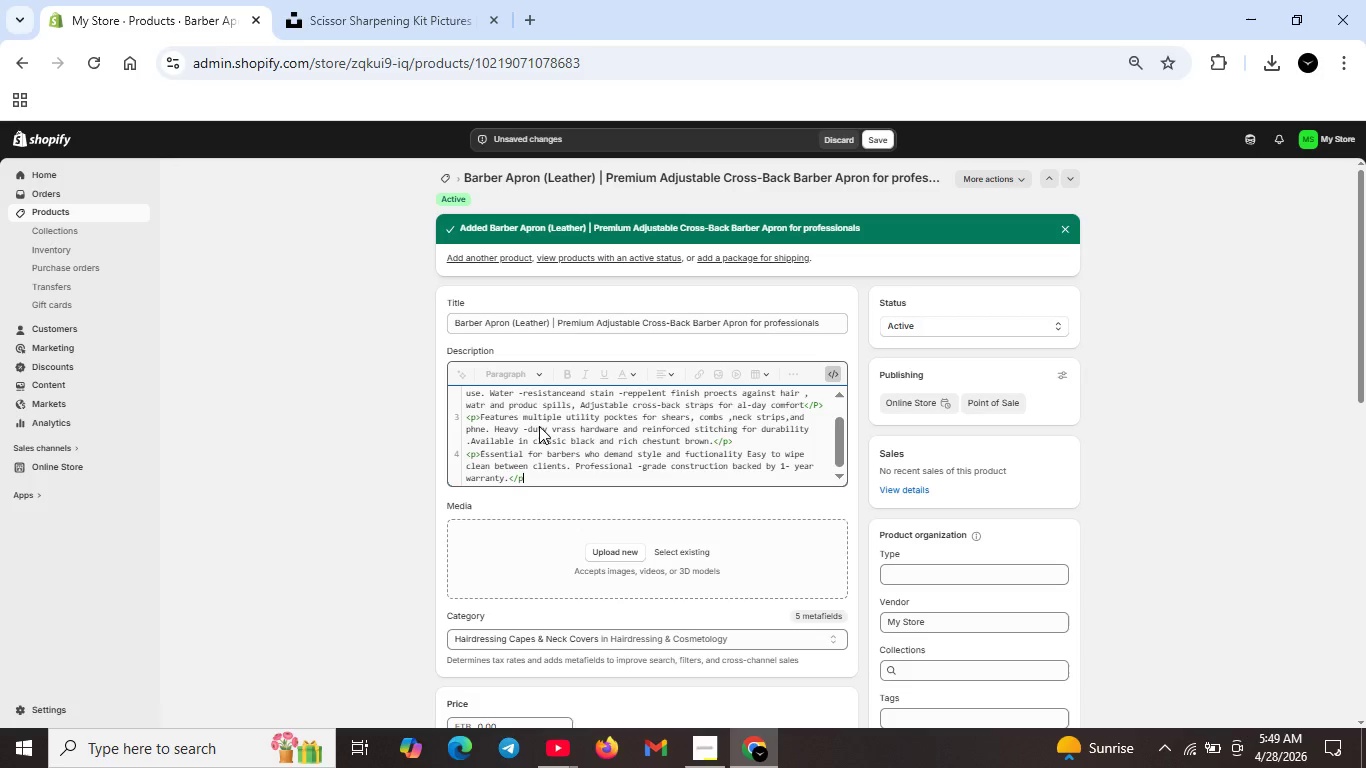 
key(Shift+Period)
 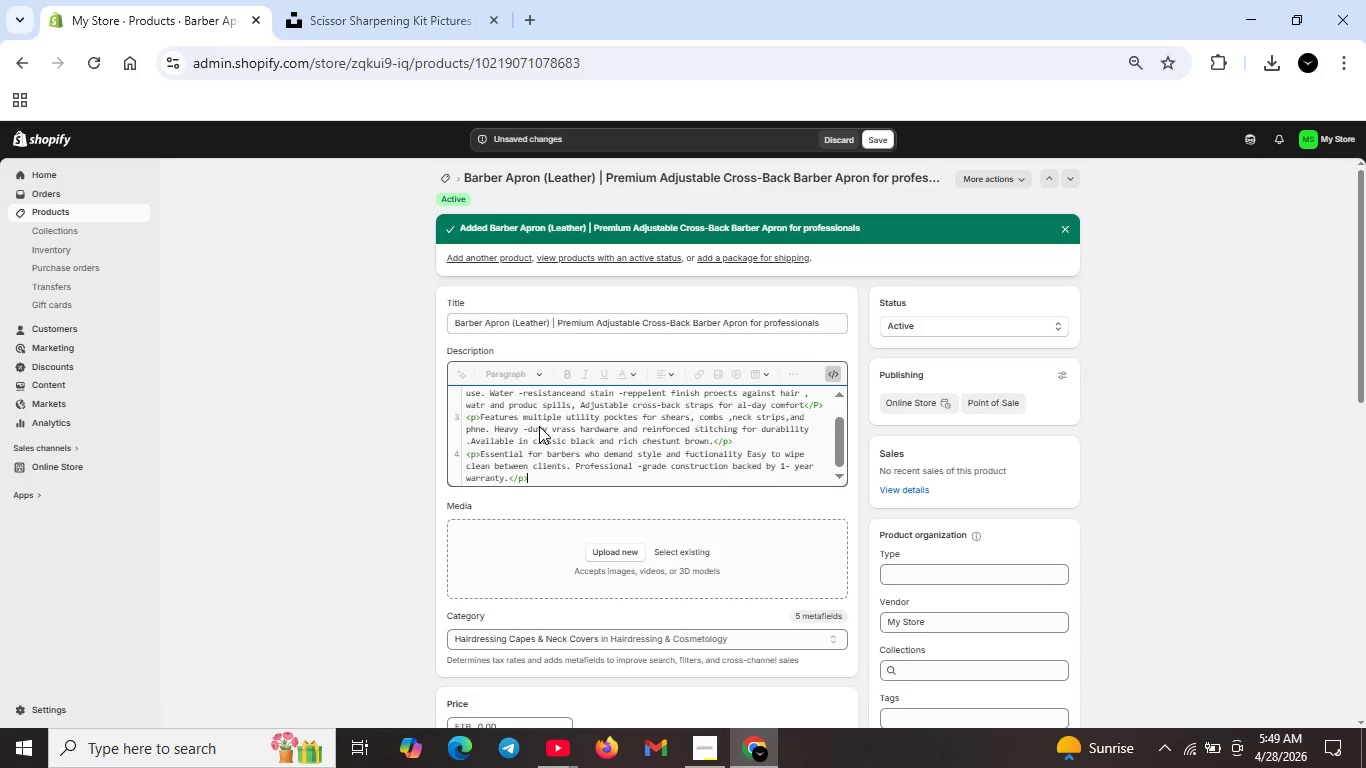 
key(Shift+Enter)
 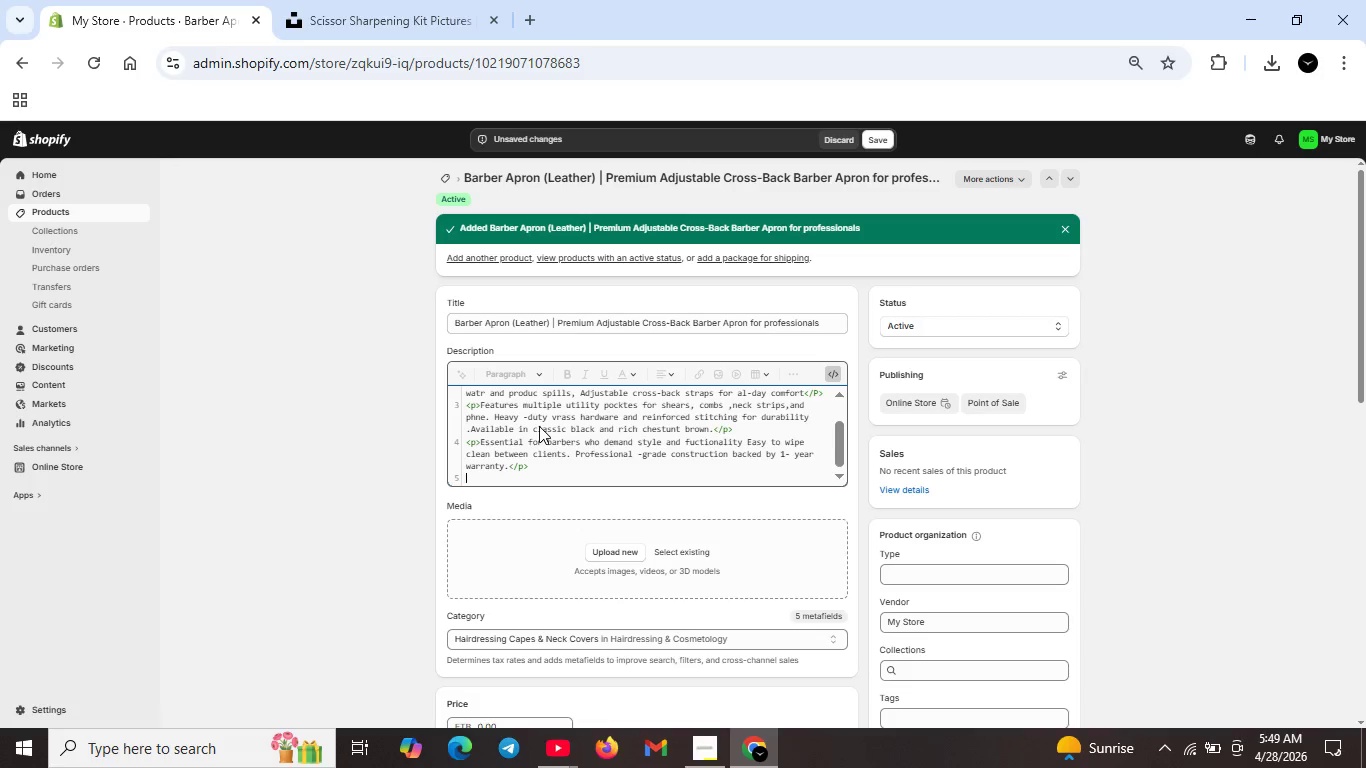 
type(<h3>Features</h3>)
 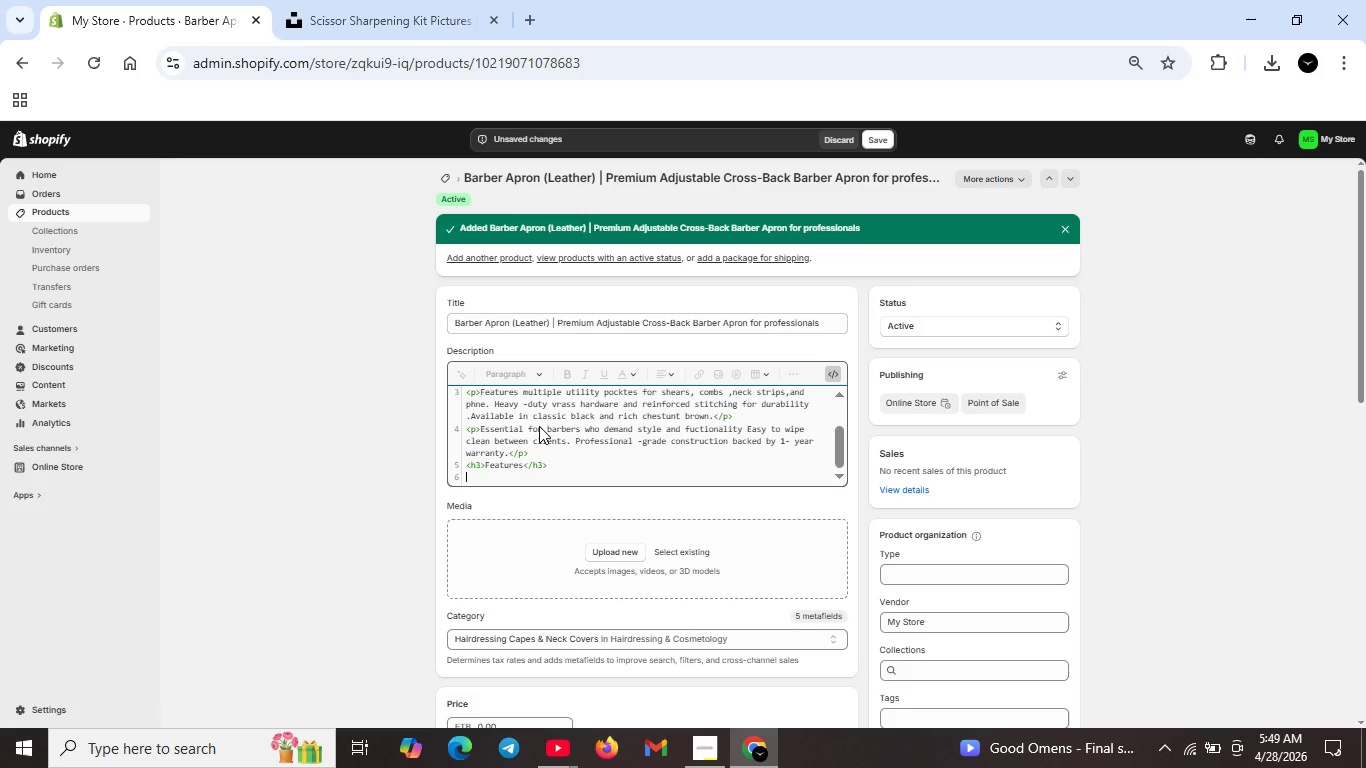 
 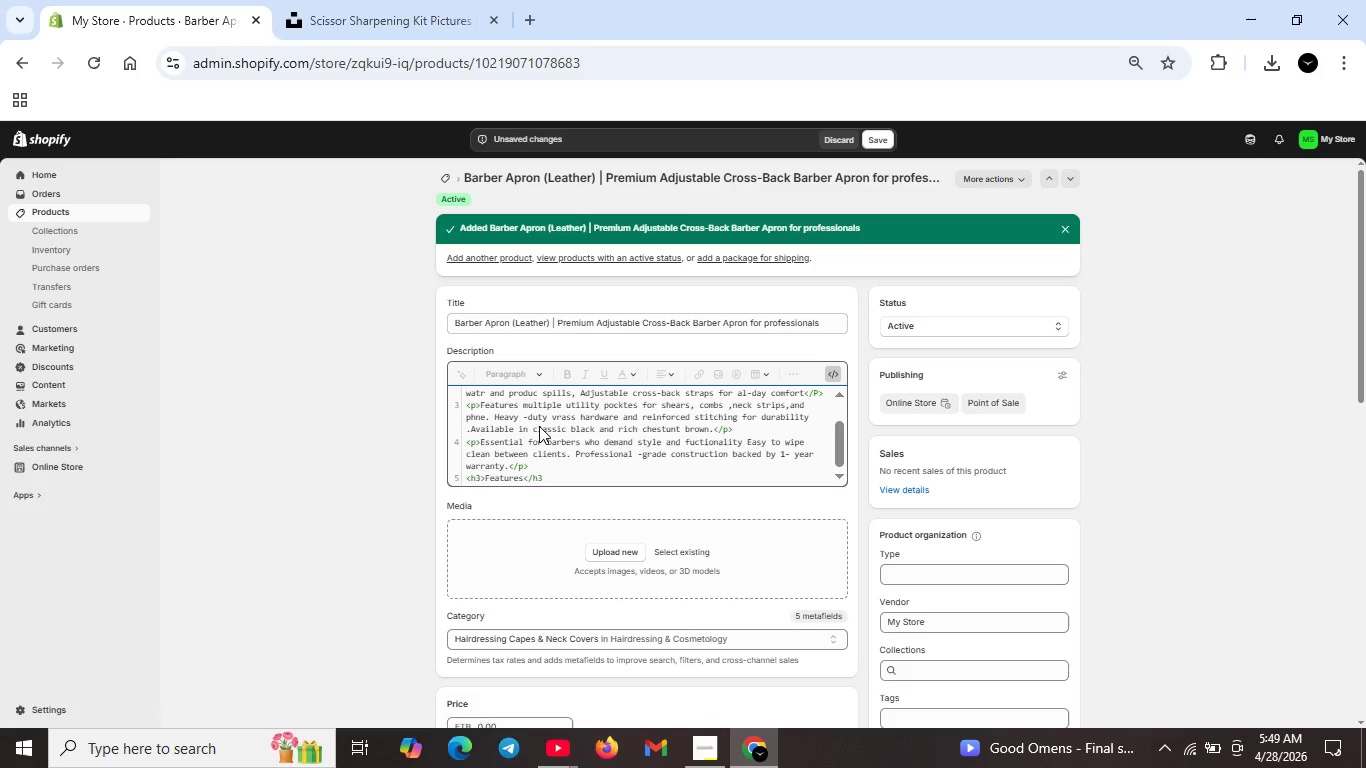 
key(Shift+Enter)
 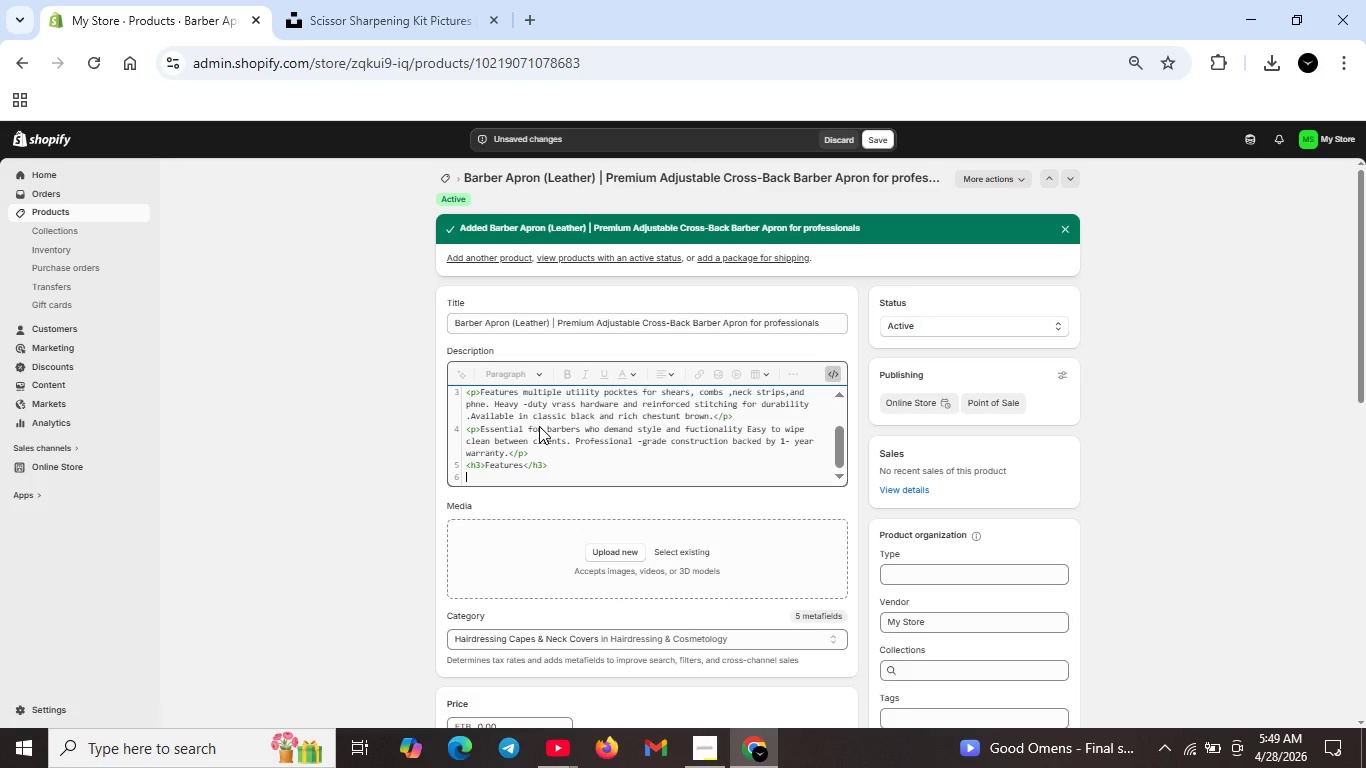 
type(<ul>)
 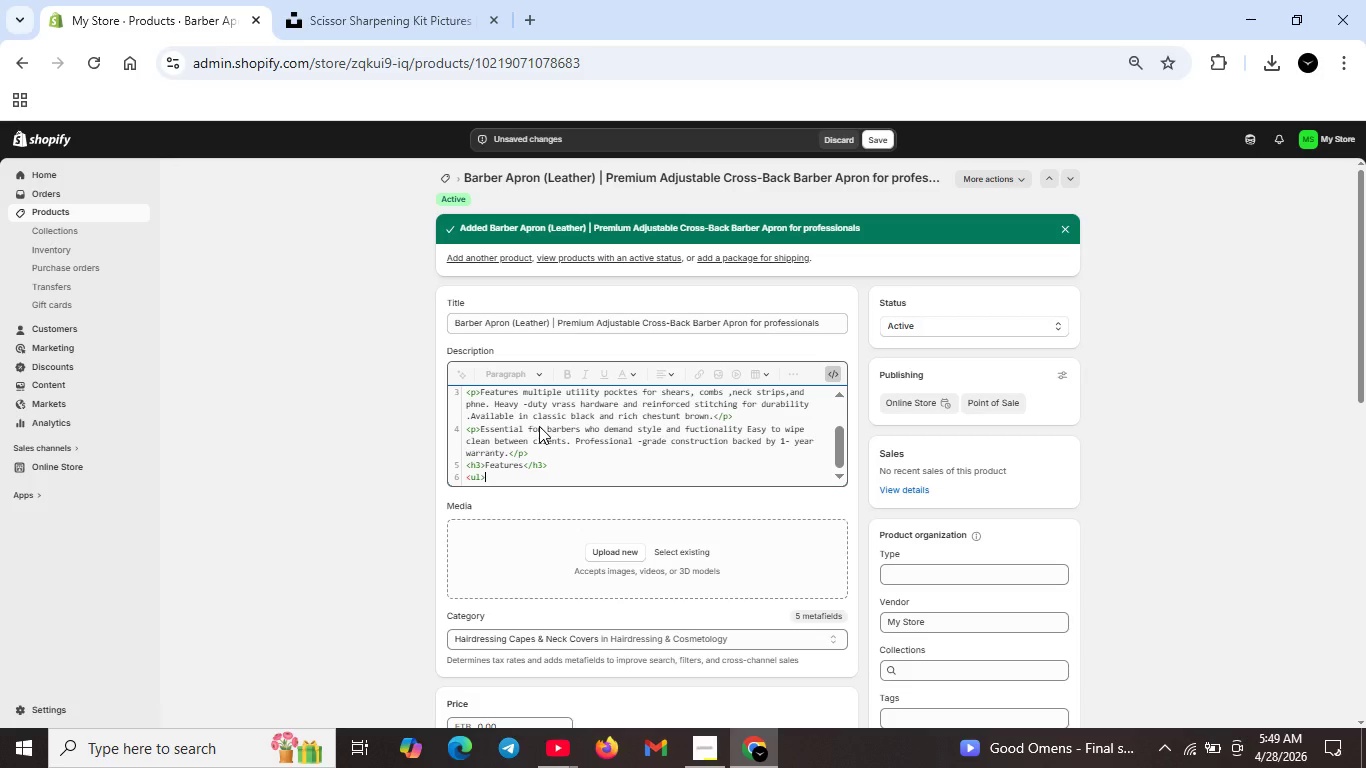 
key(Shift+Enter)
 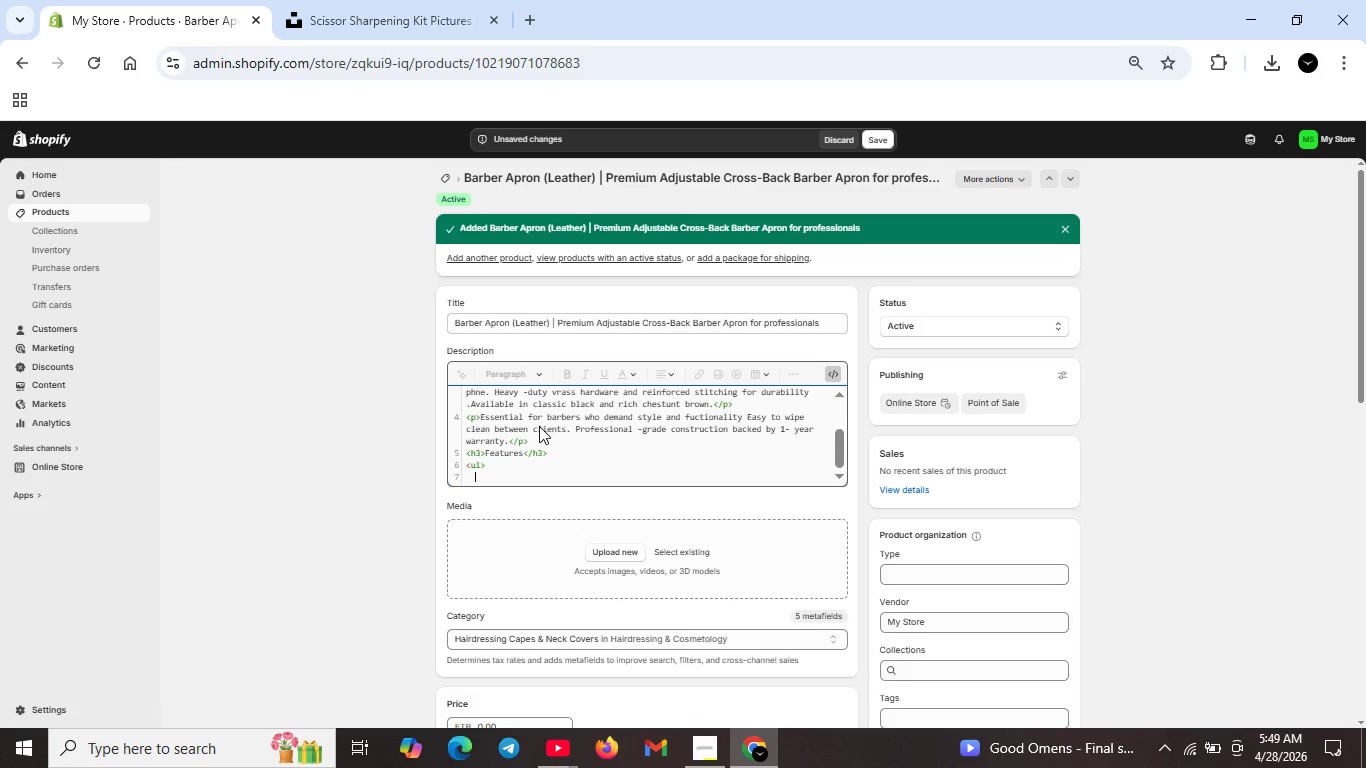 
type(<li>Material: Genuine fi)
key(Backspace)
type(ull )
key(Backspace)
type(-grain leathr</li)
 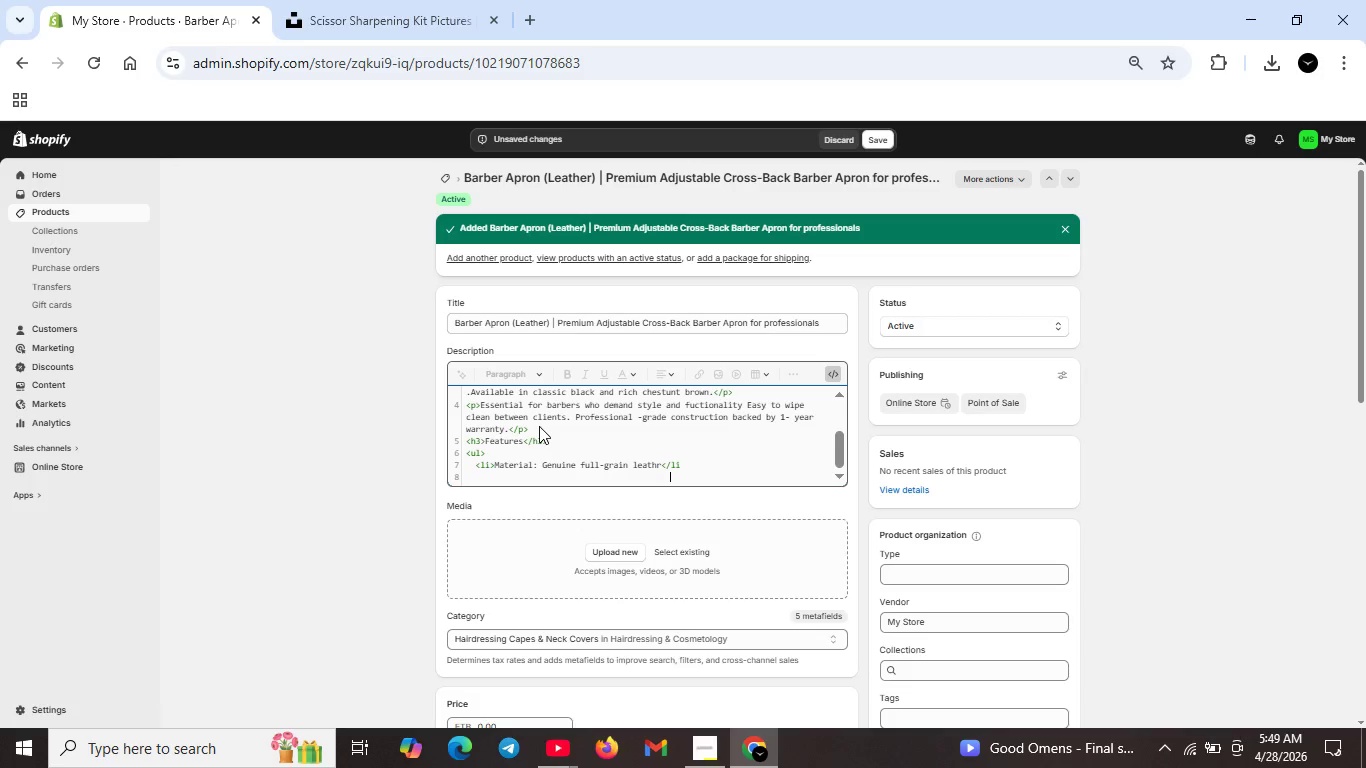 
 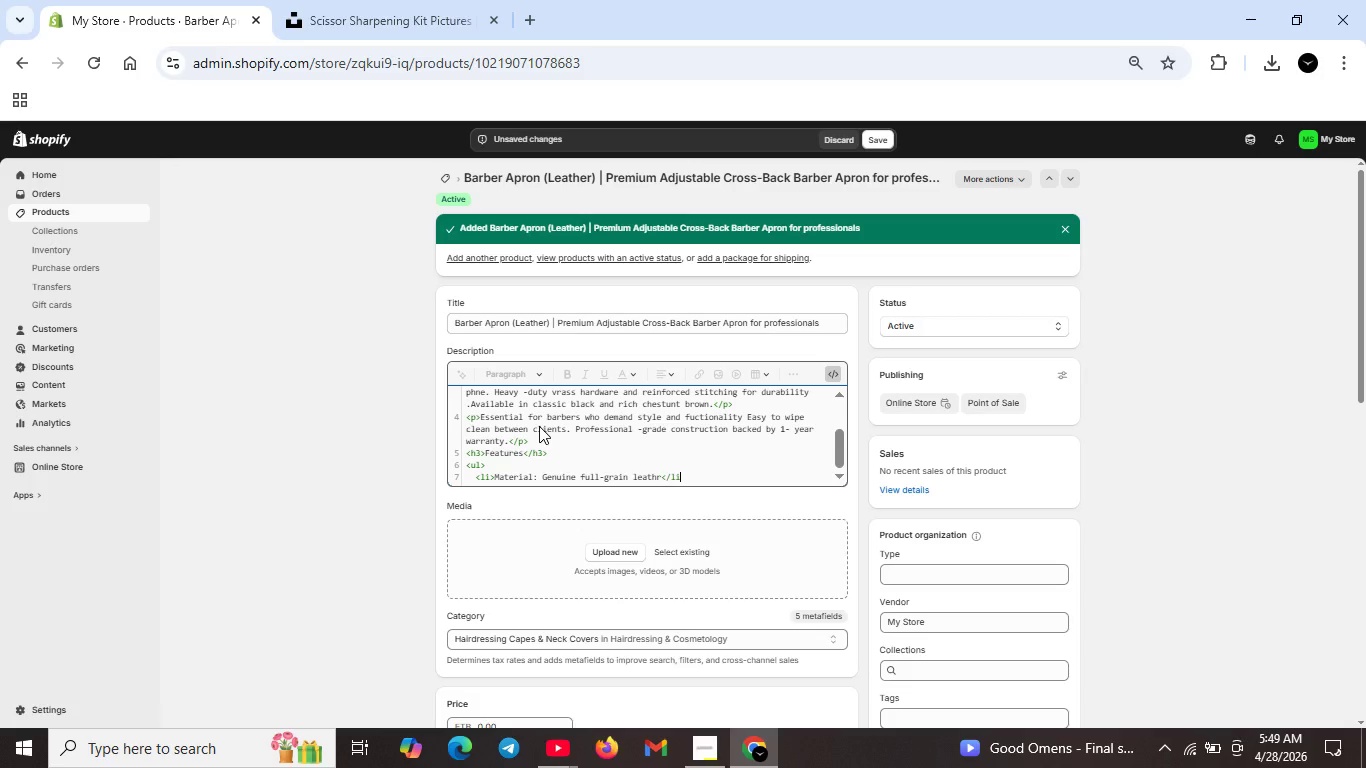 
key(Shift+Enter)
 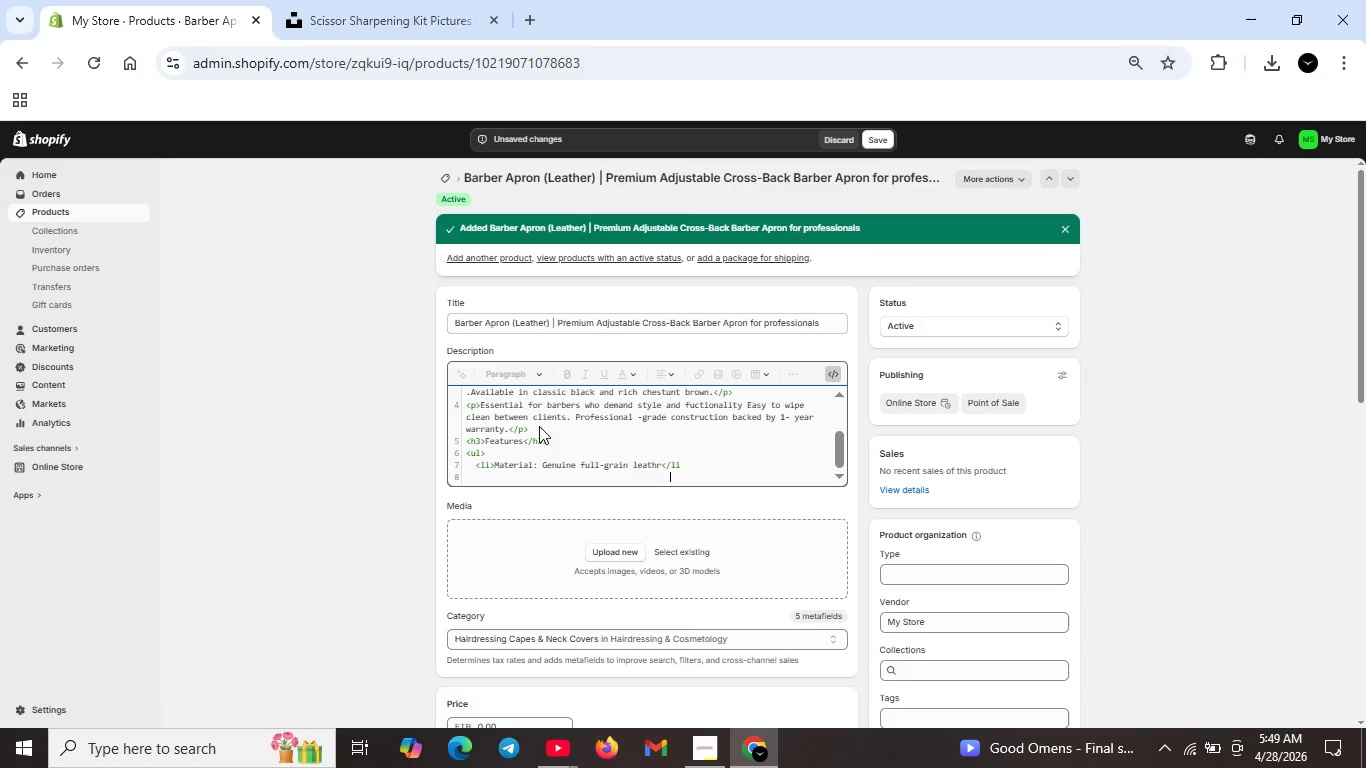 
type(<li>)
 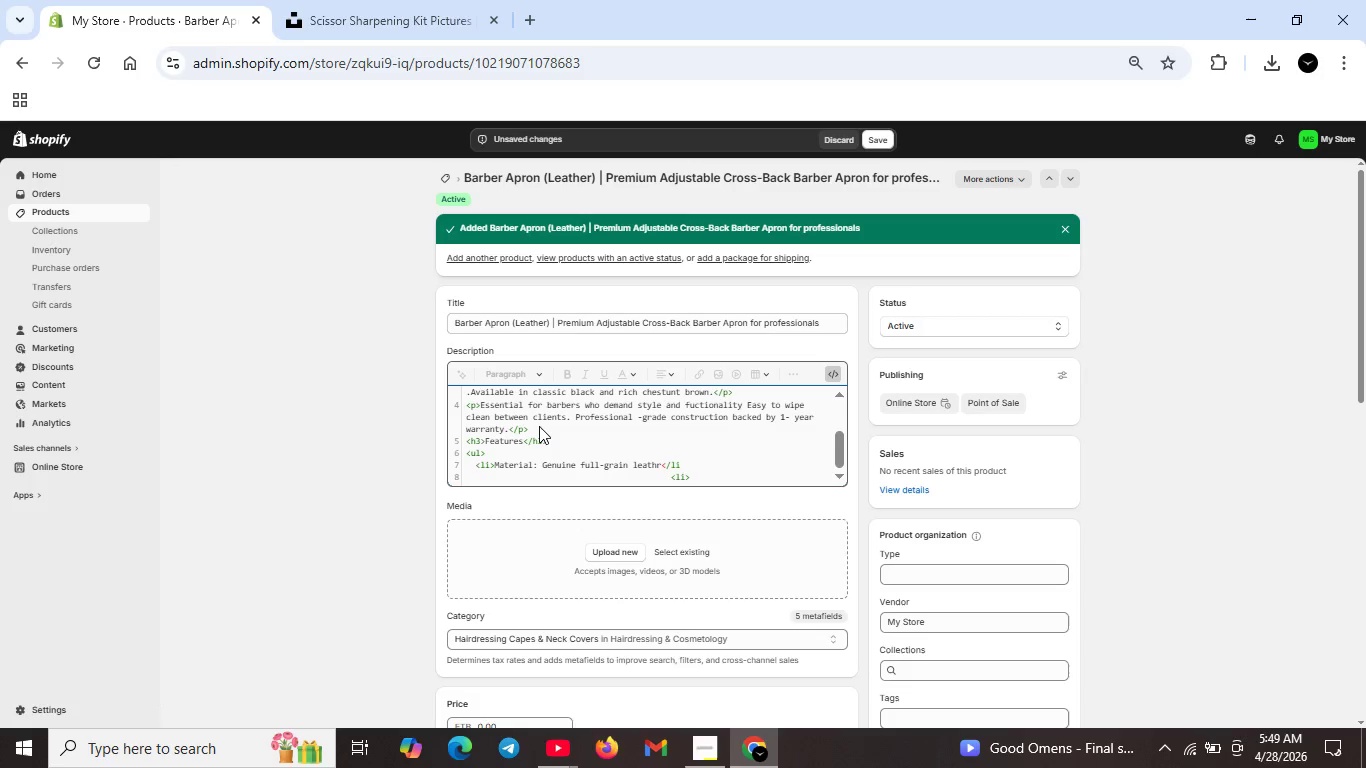 
hold_key(key=ArrowLeft, duration=0.48)
 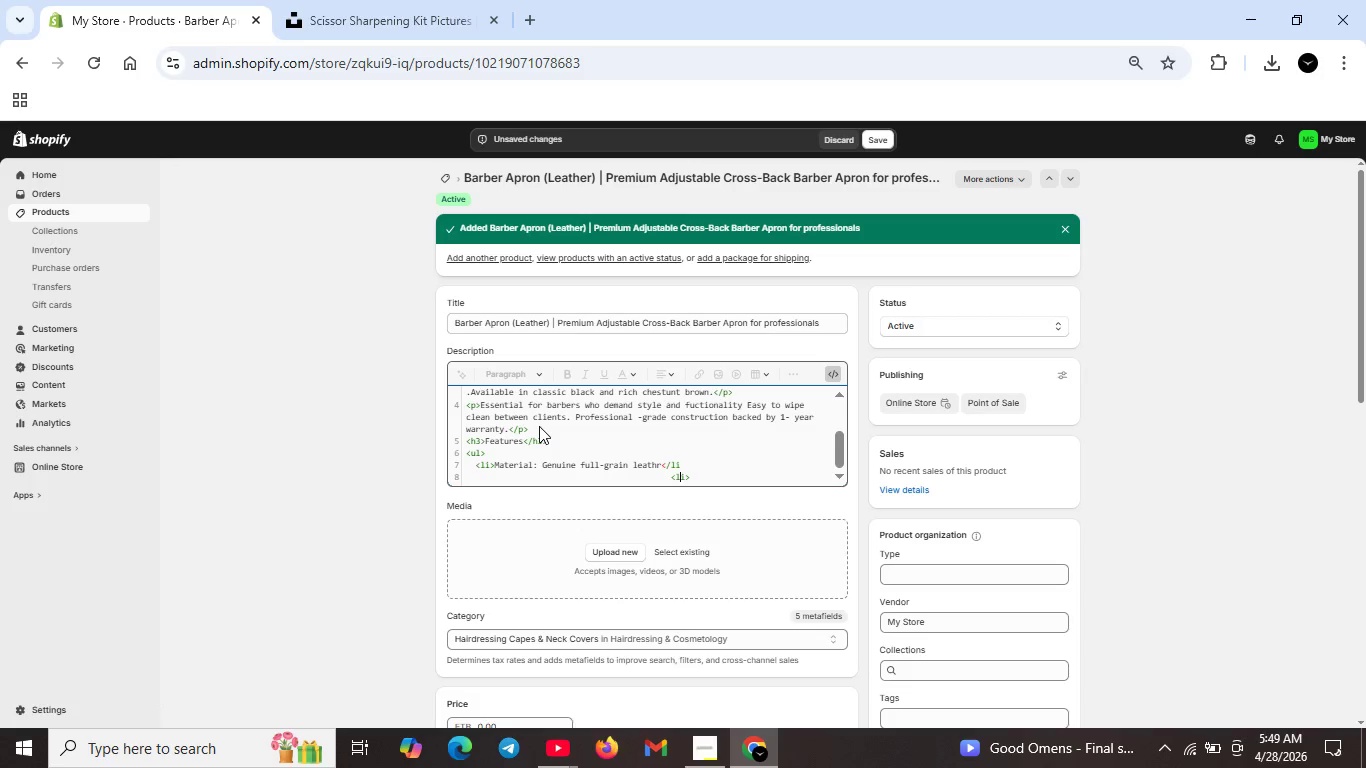 
key(ArrowLeft)
 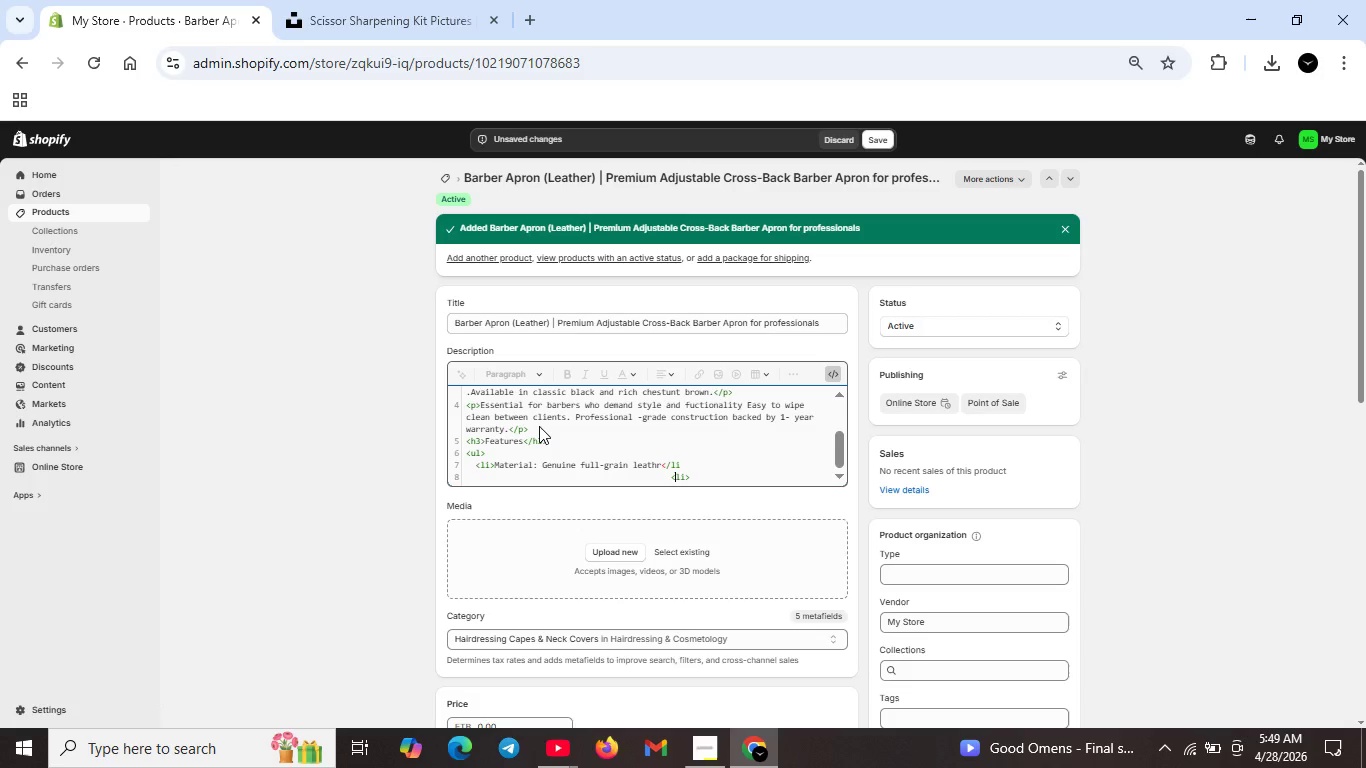 
key(ArrowLeft)
 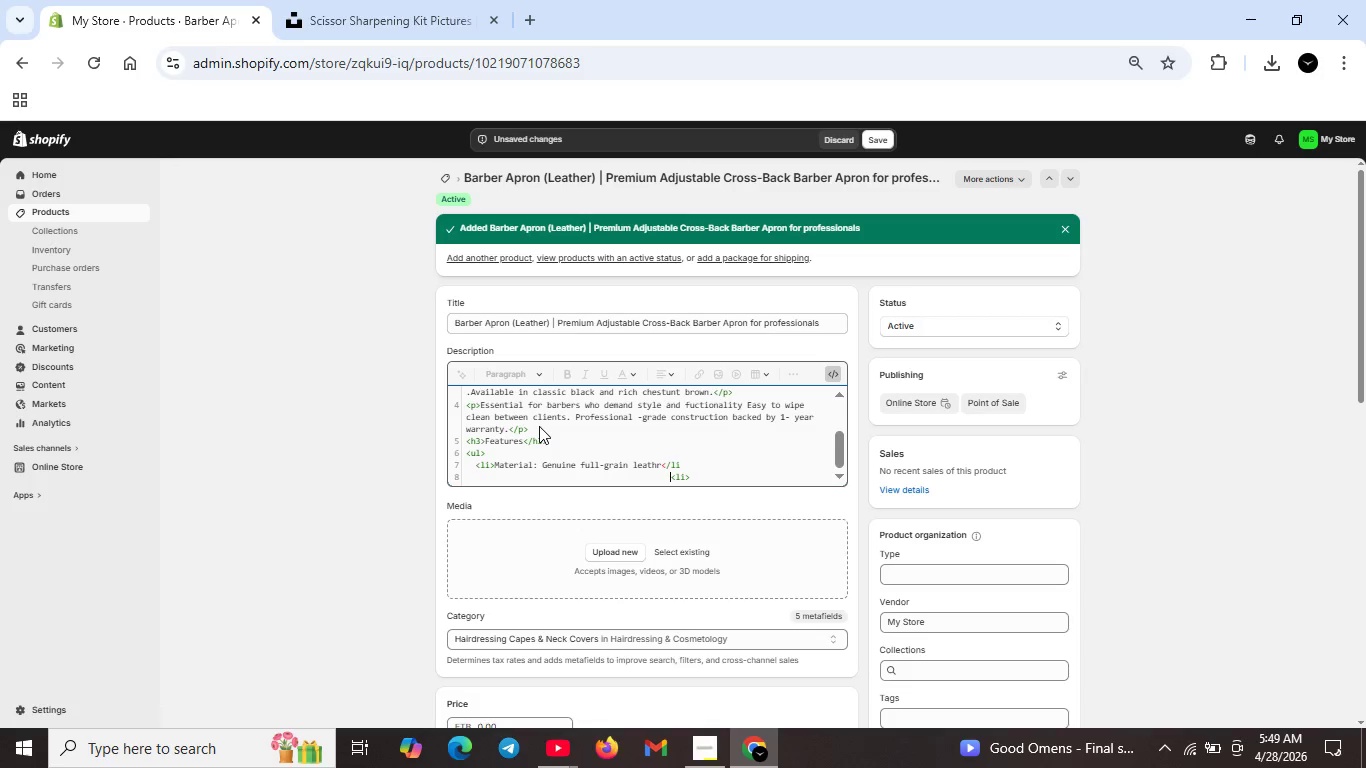 
key(ArrowLeft)
 